 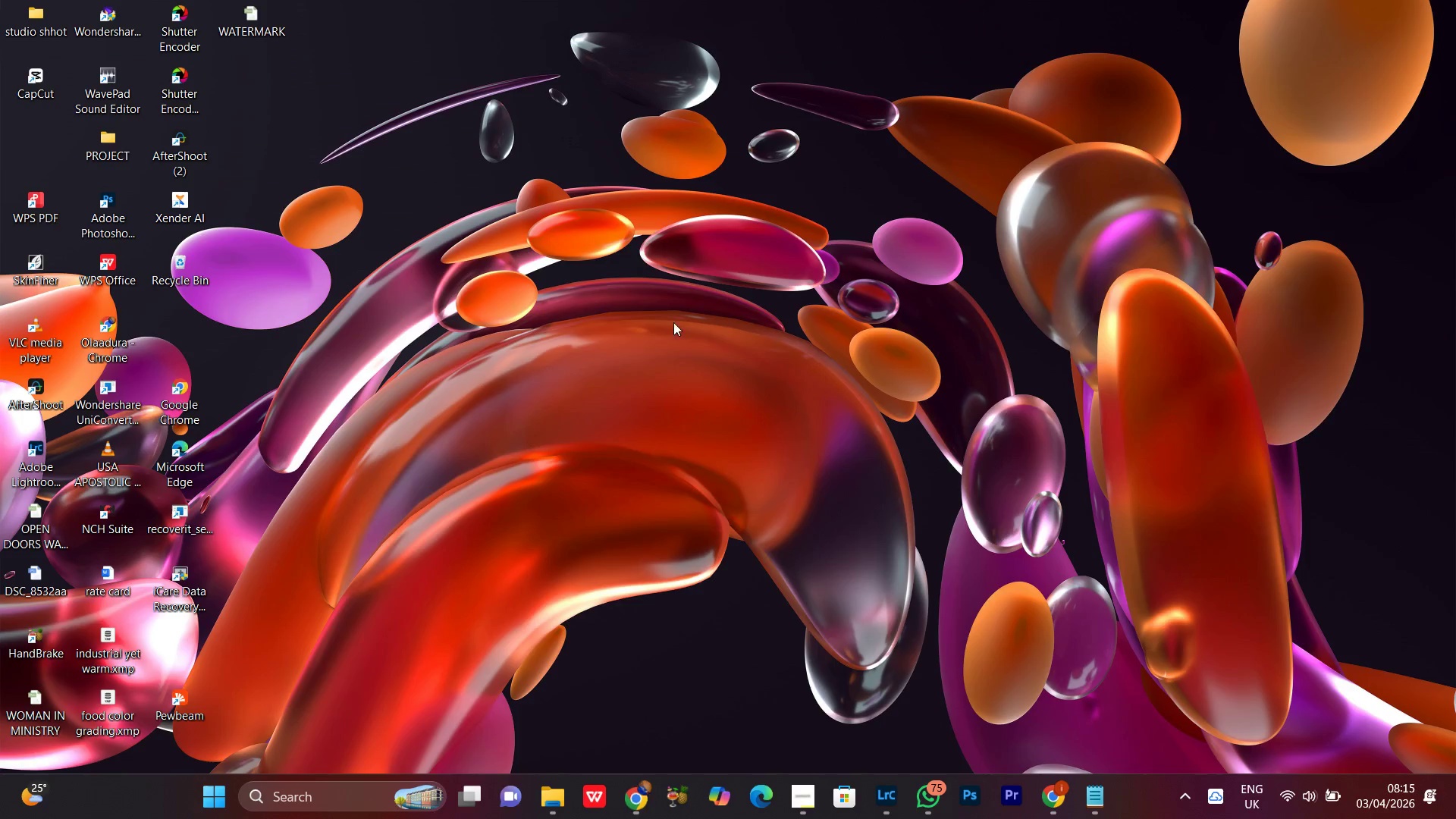 
left_click([544, 811])
 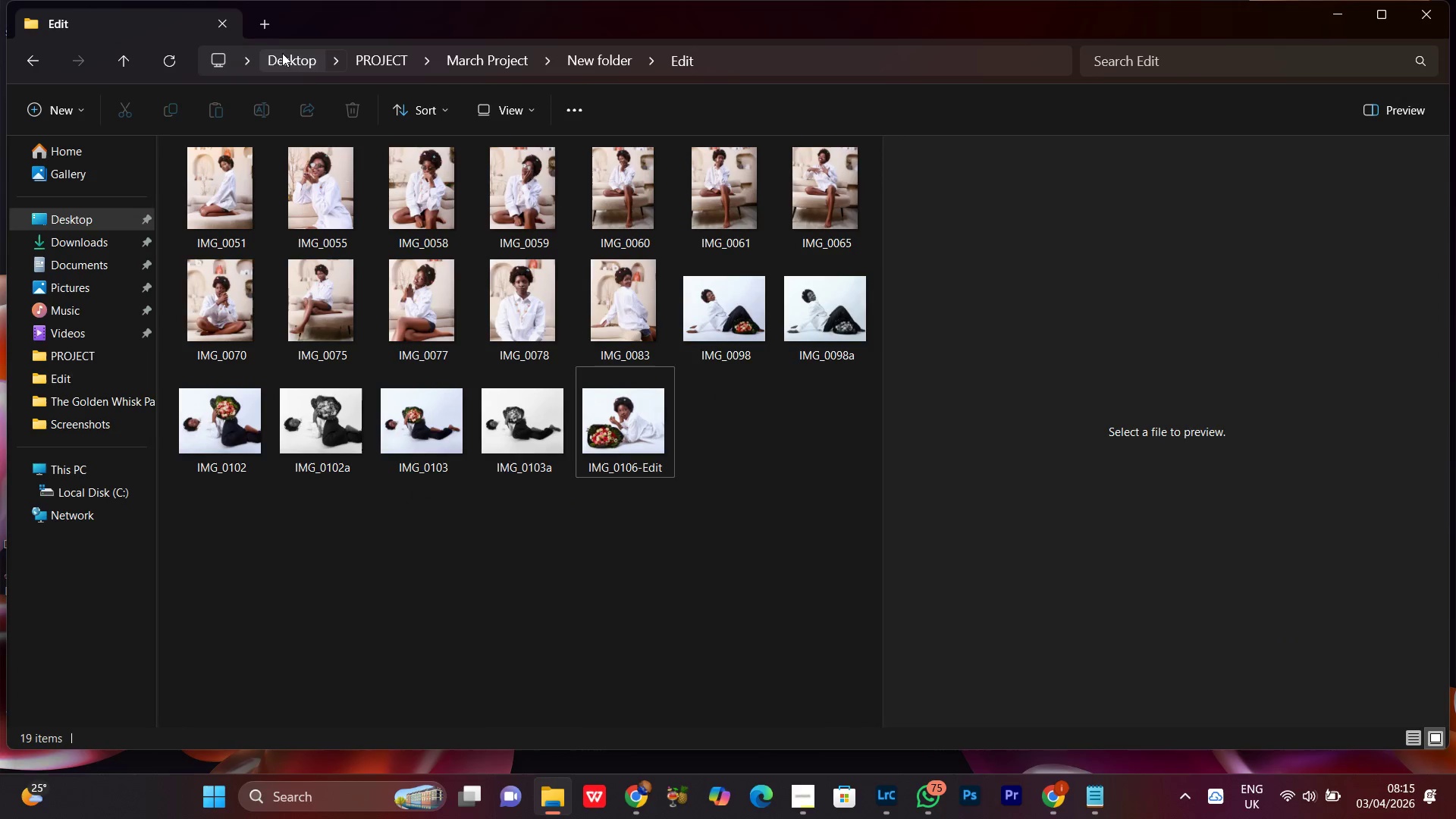 
left_click([263, 21])
 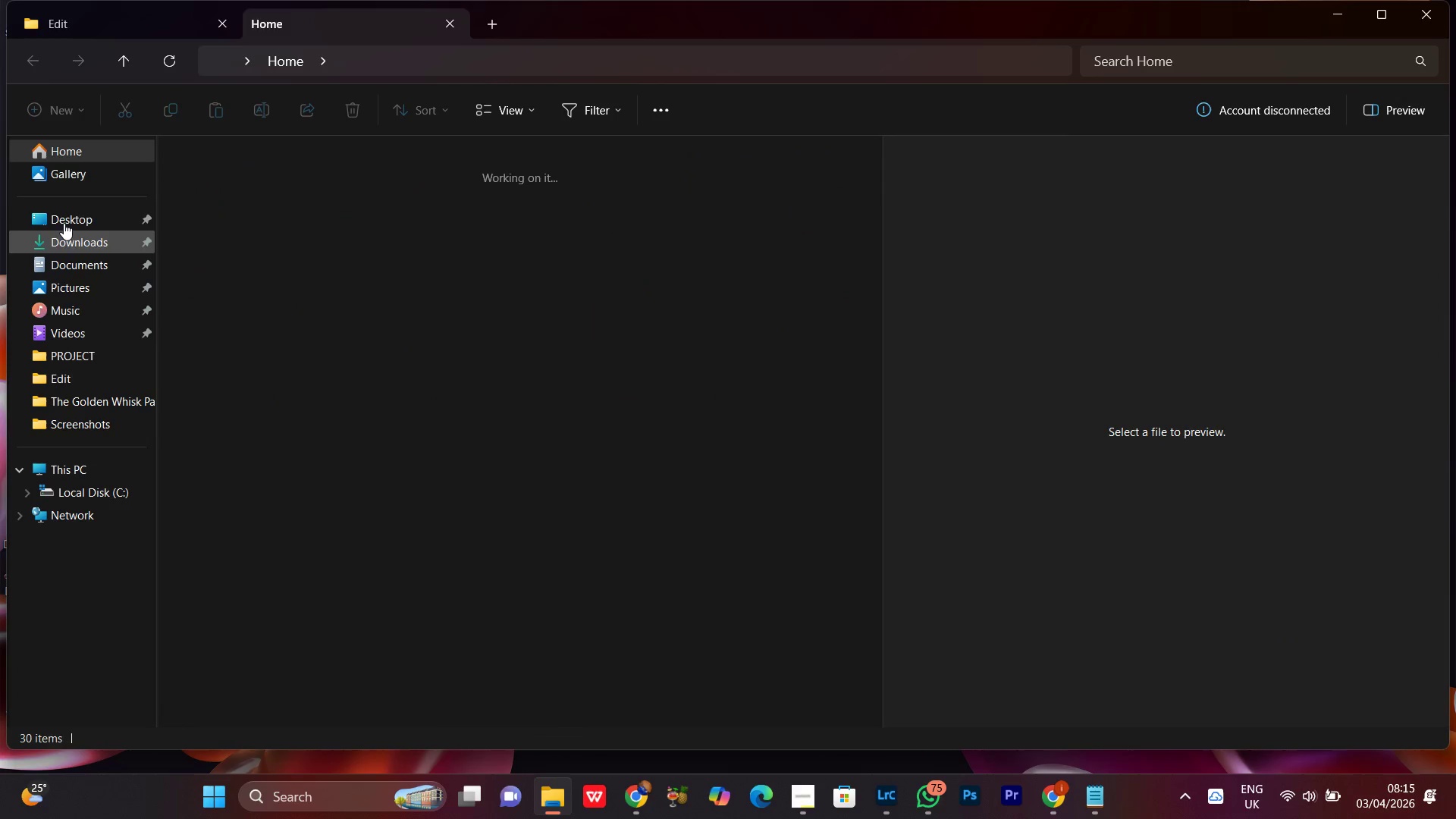 
left_click([64, 219])
 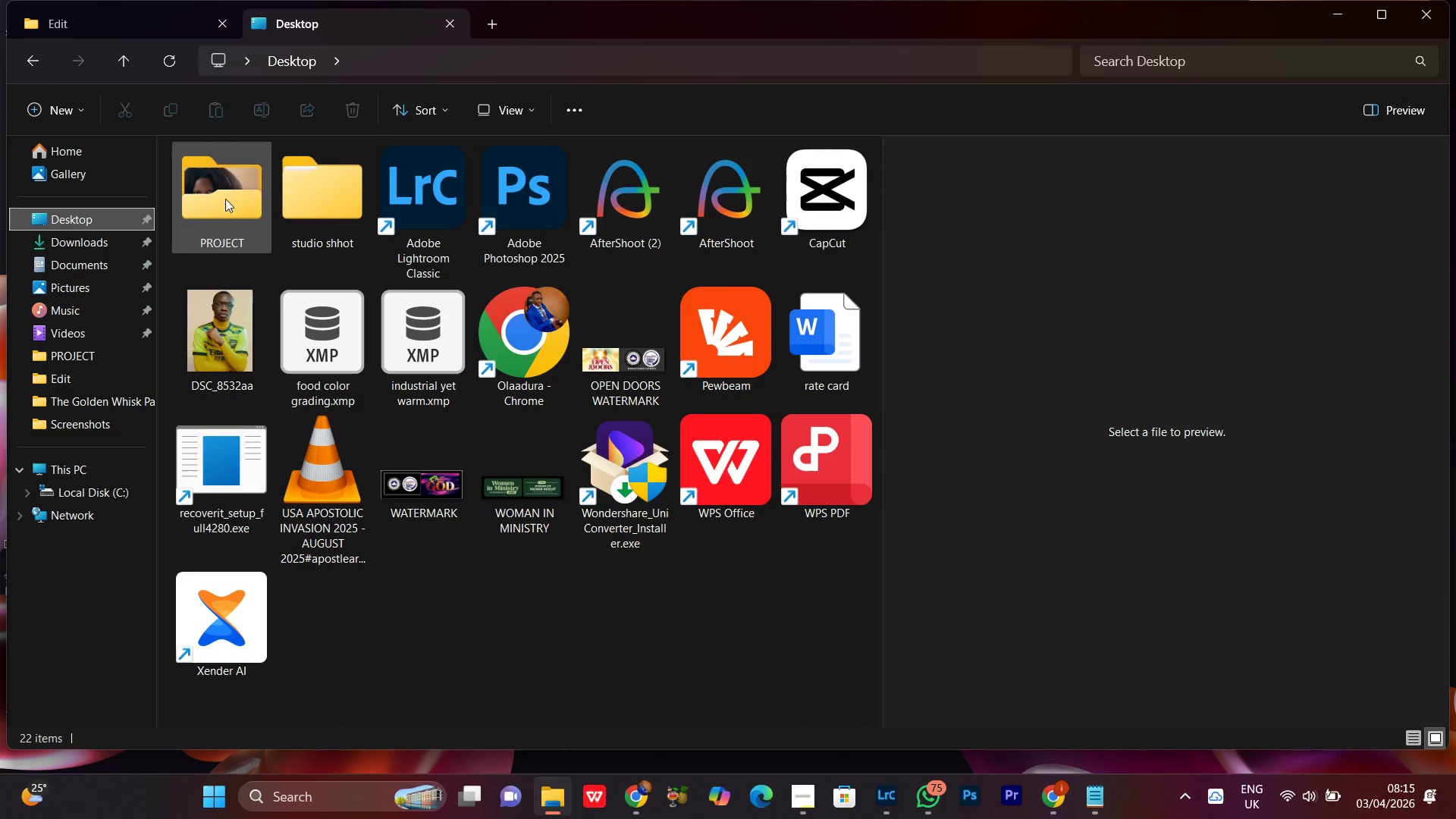 
double_click([221, 180])
 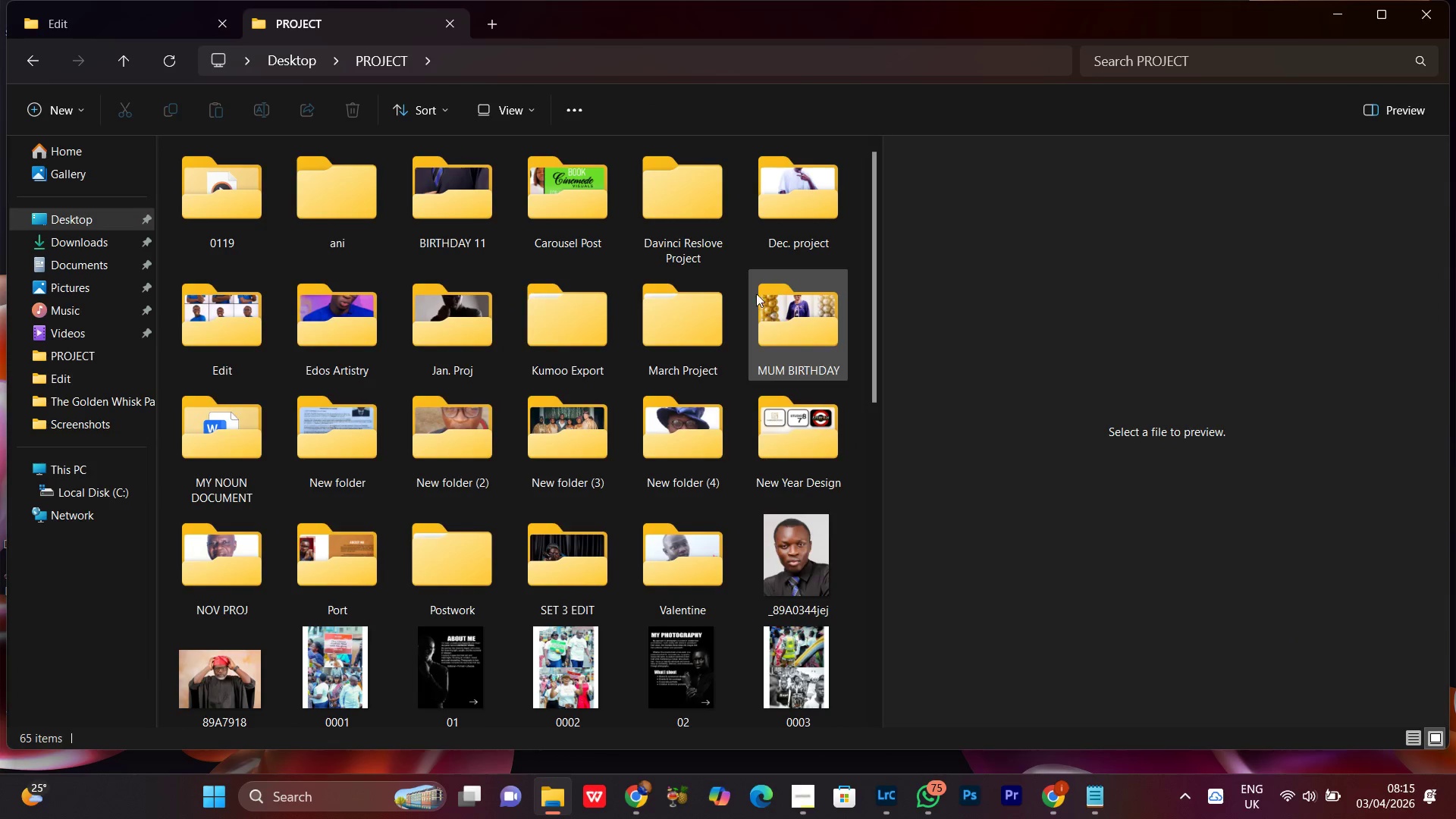 
double_click([672, 331])
 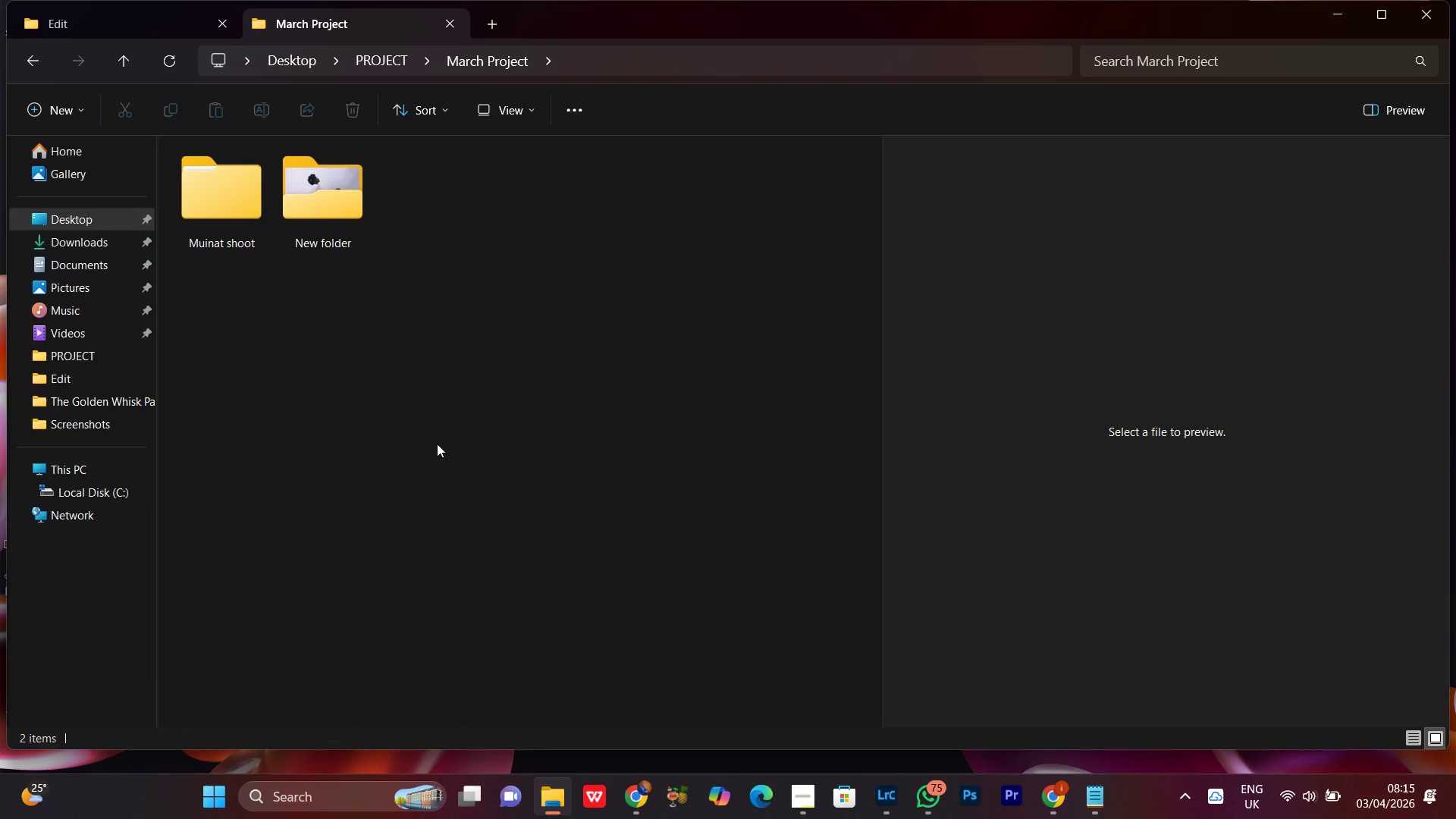 
left_click([380, 389])
 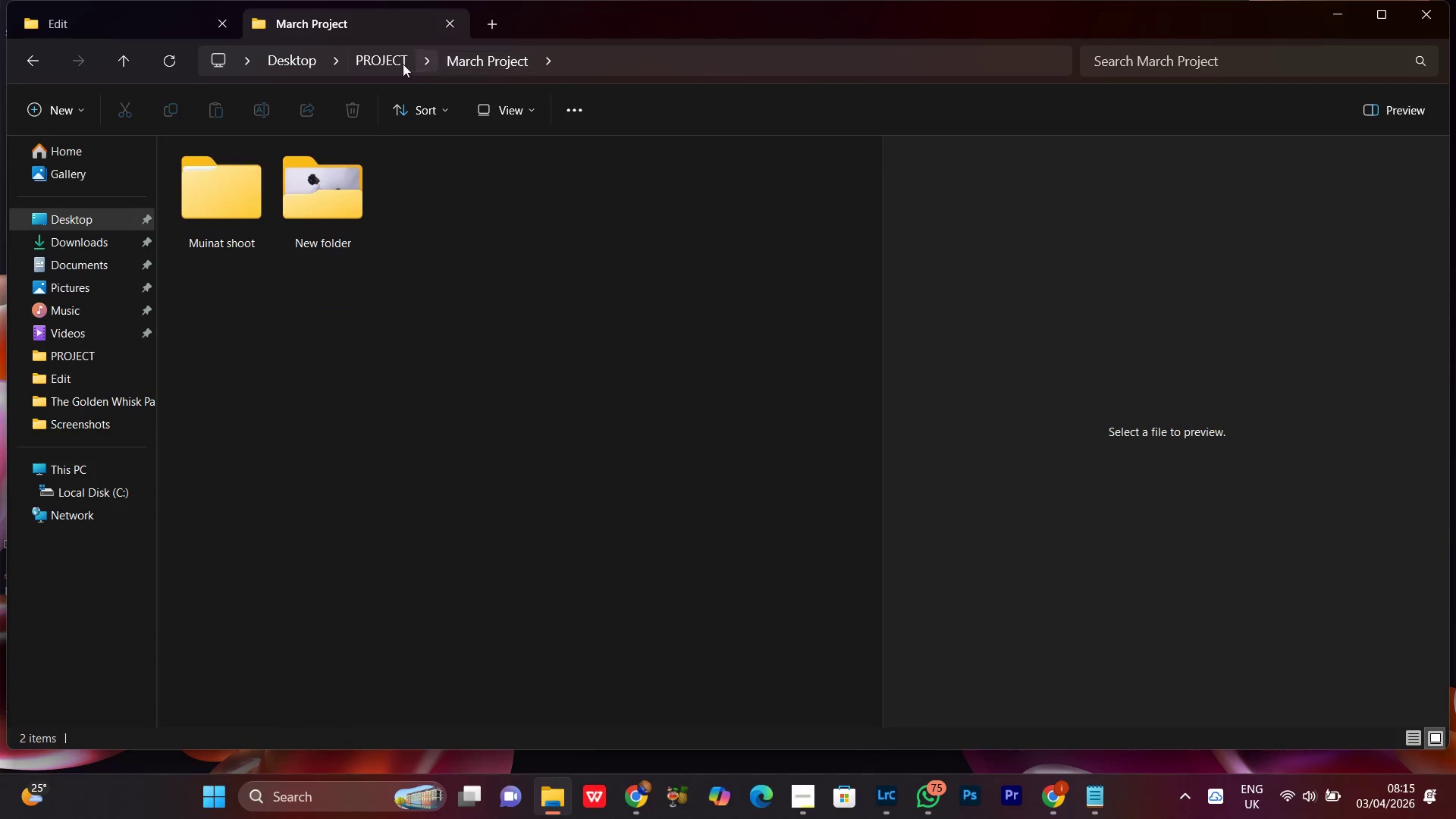 
left_click([393, 64])
 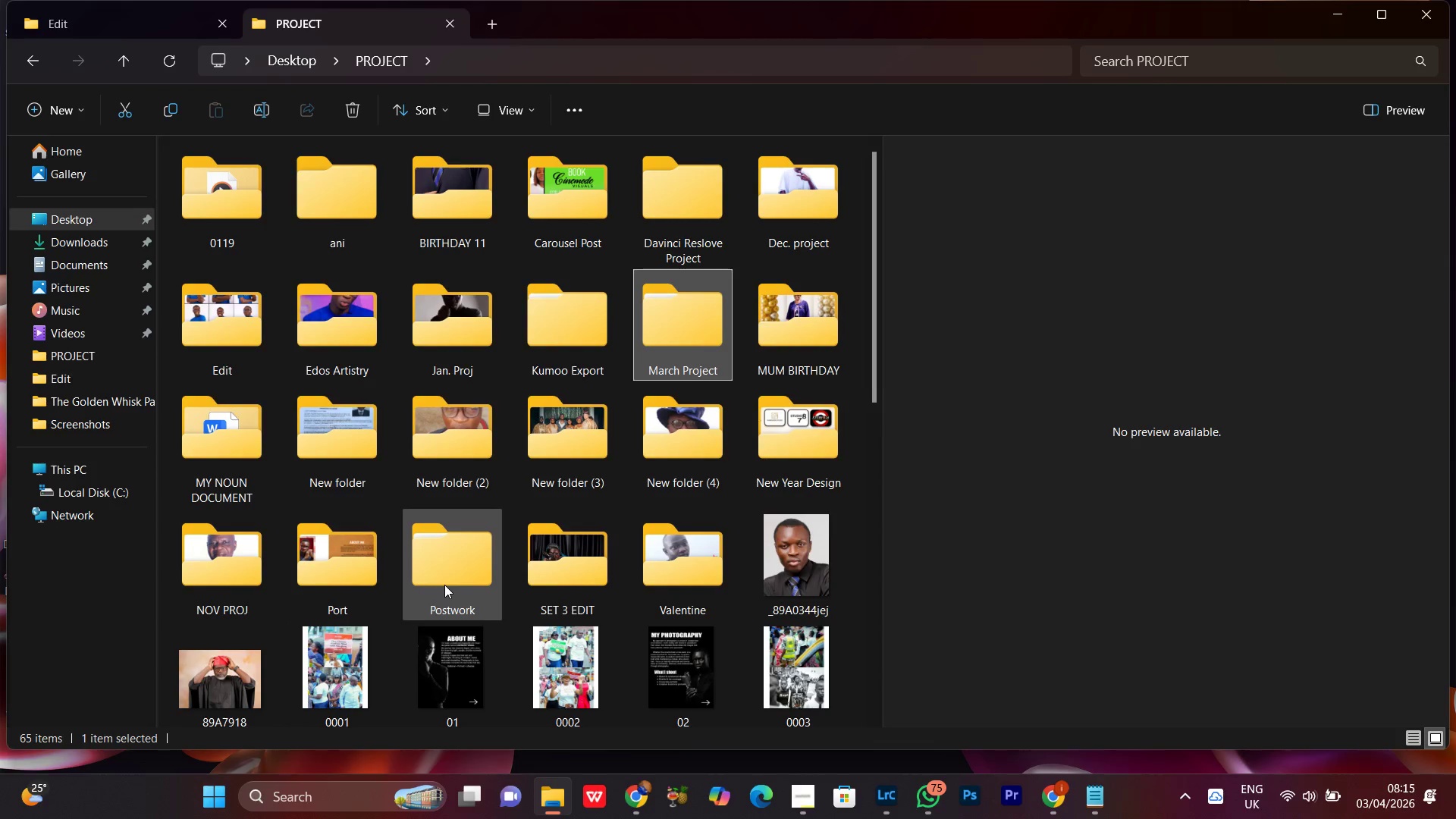 
right_click([443, 585])
 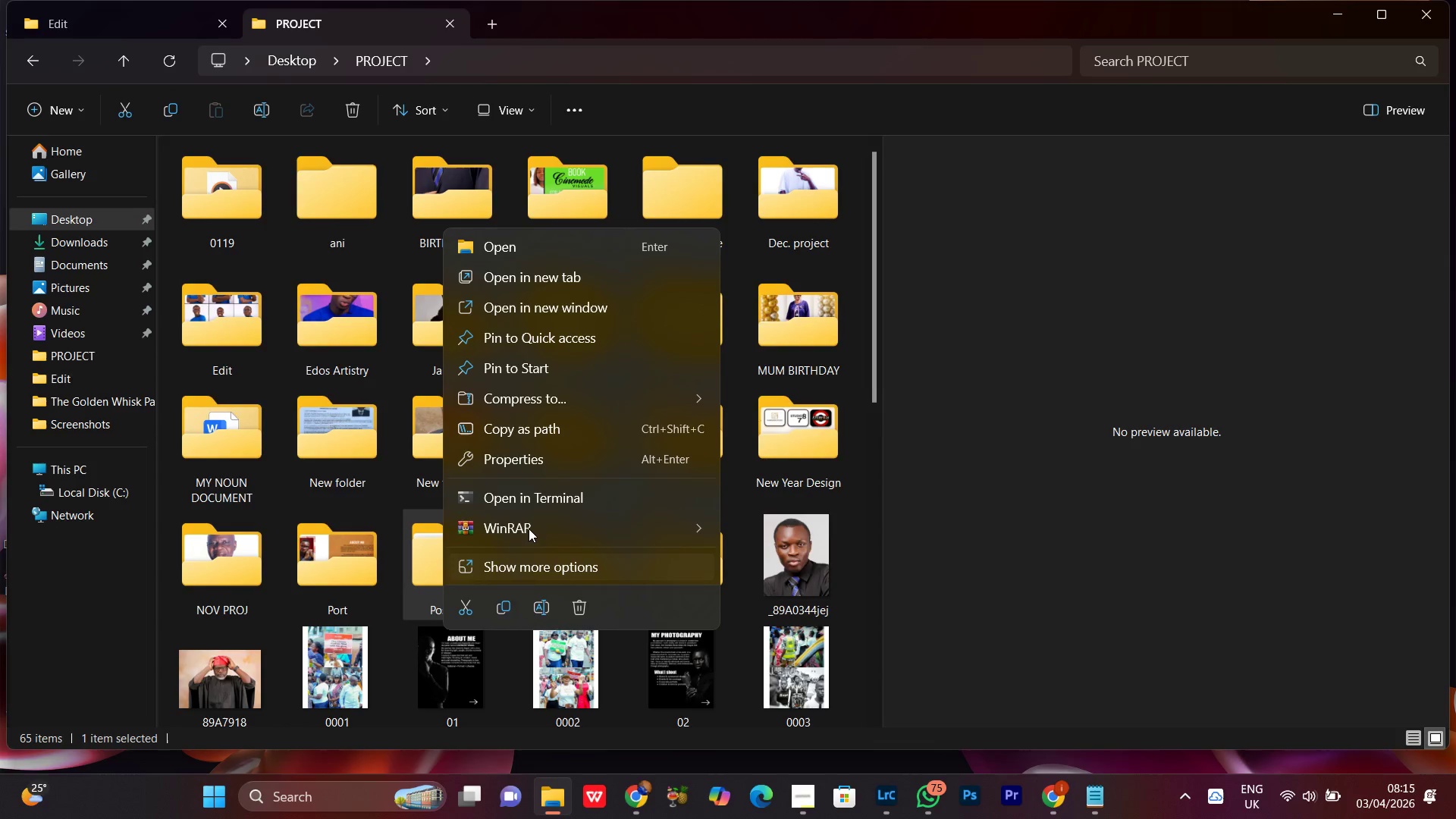 
left_click([527, 456])
 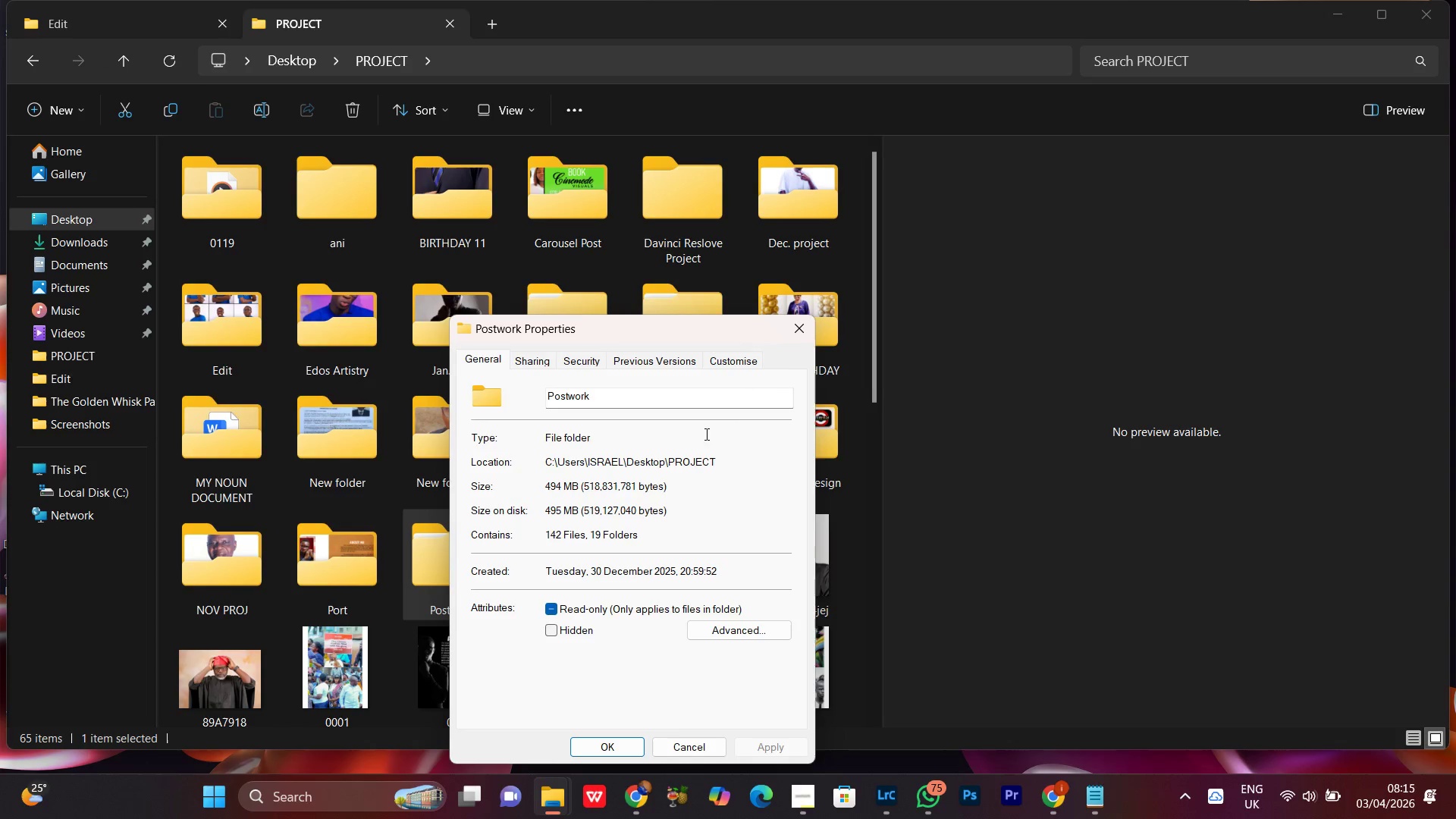 
left_click([797, 323])
 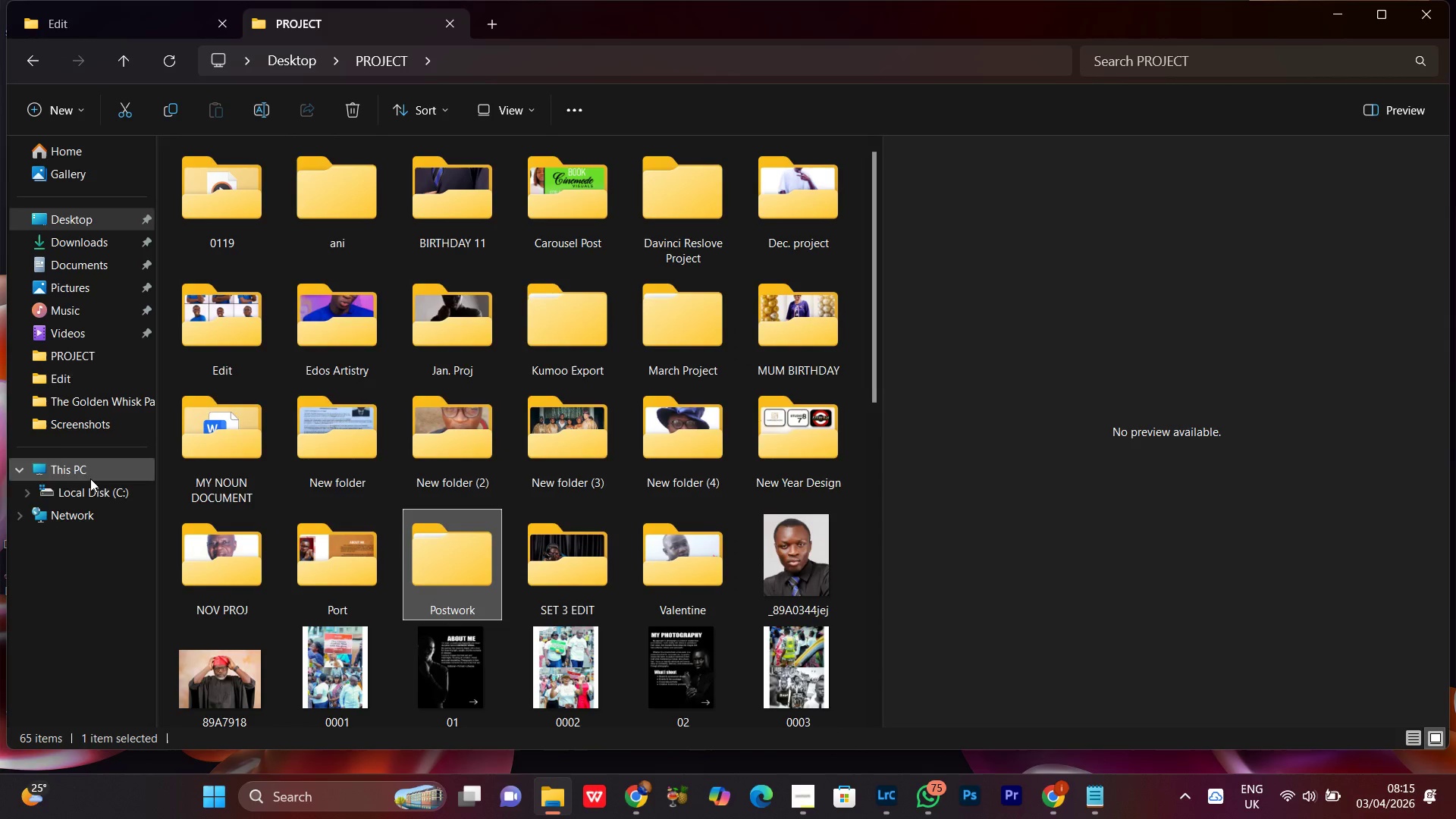 
left_click([83, 469])
 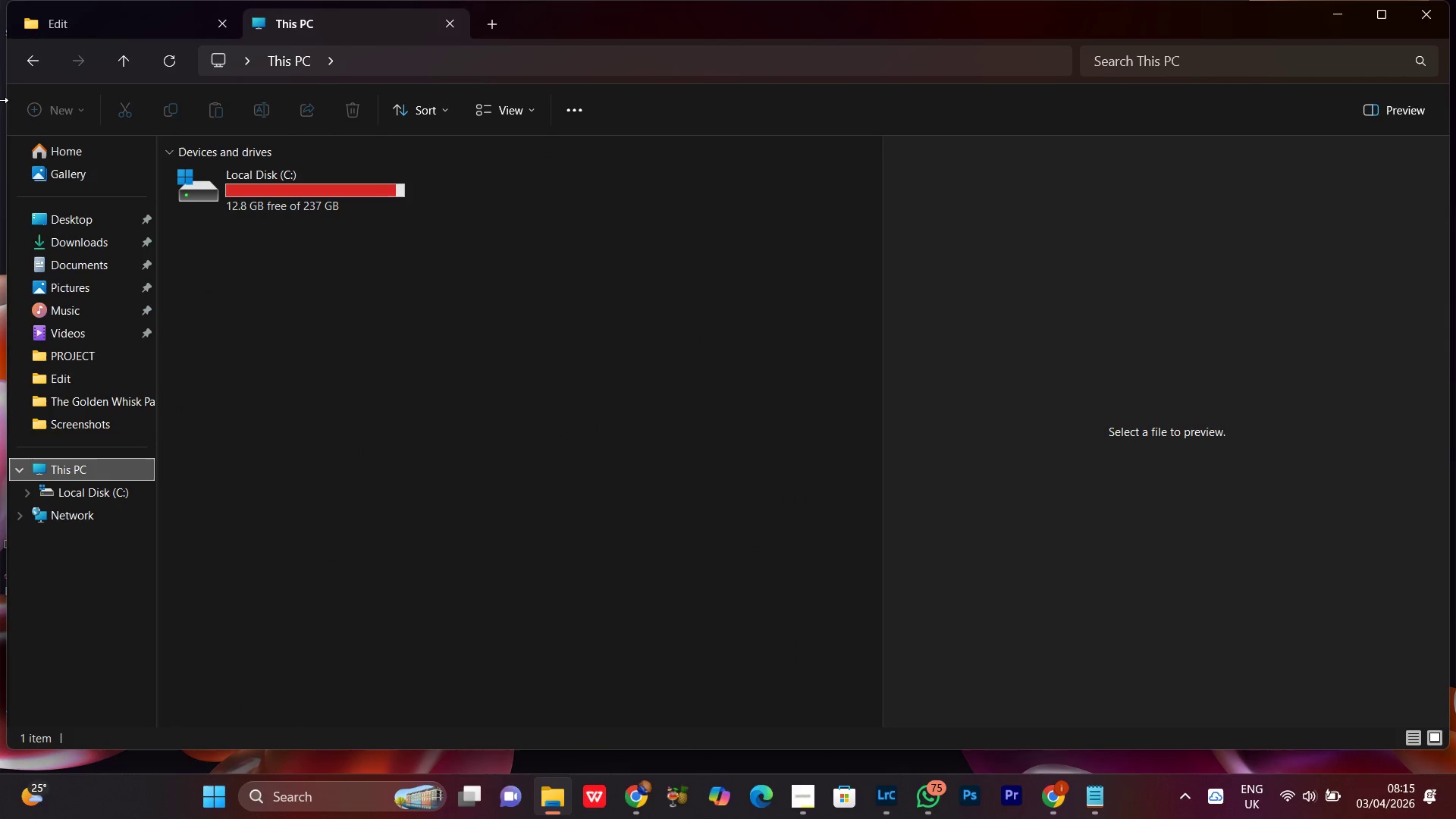 
left_click([42, 67])
 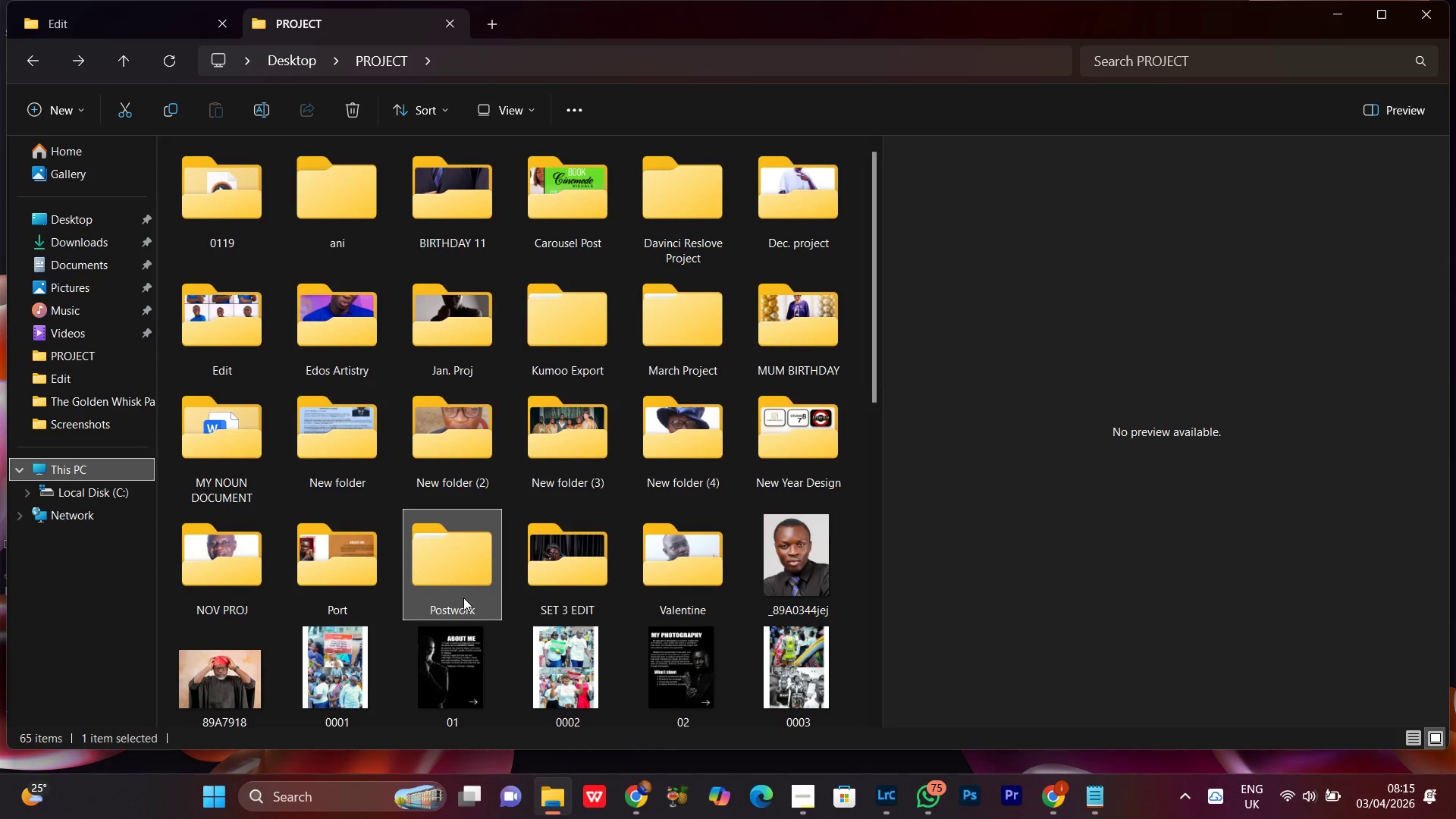 
double_click([456, 582])
 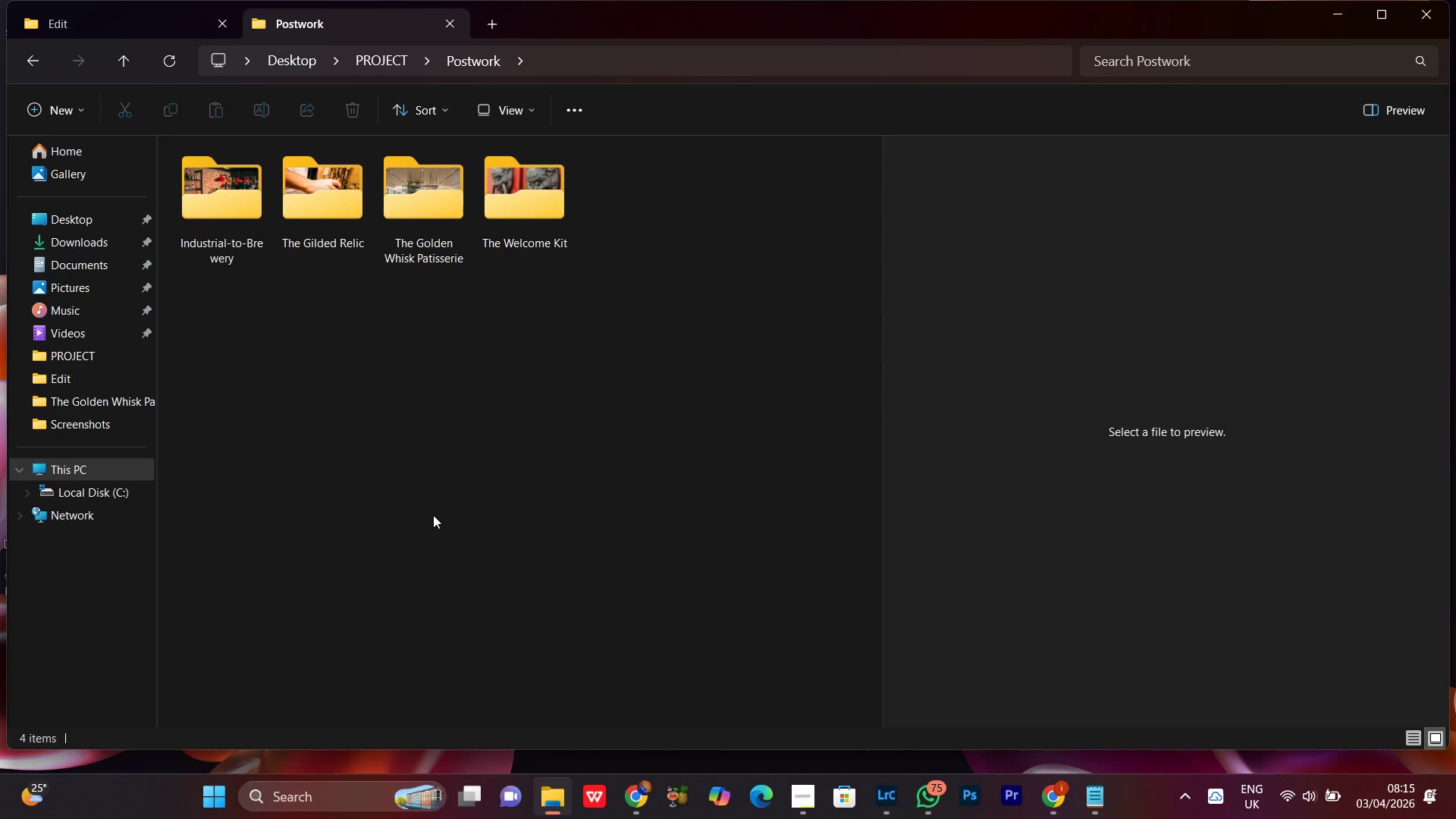 
left_click([412, 428])
 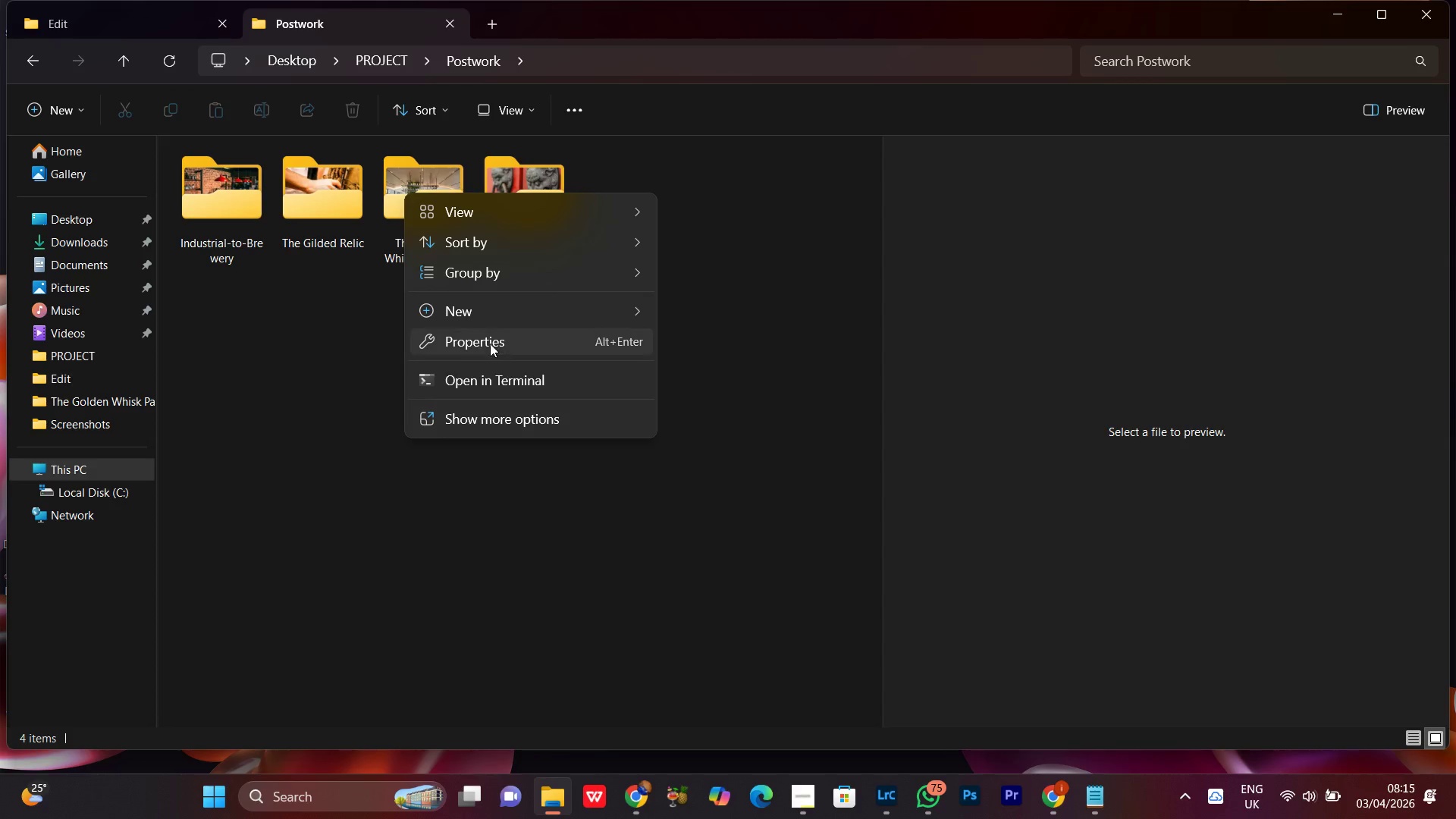 
left_click([466, 310])
 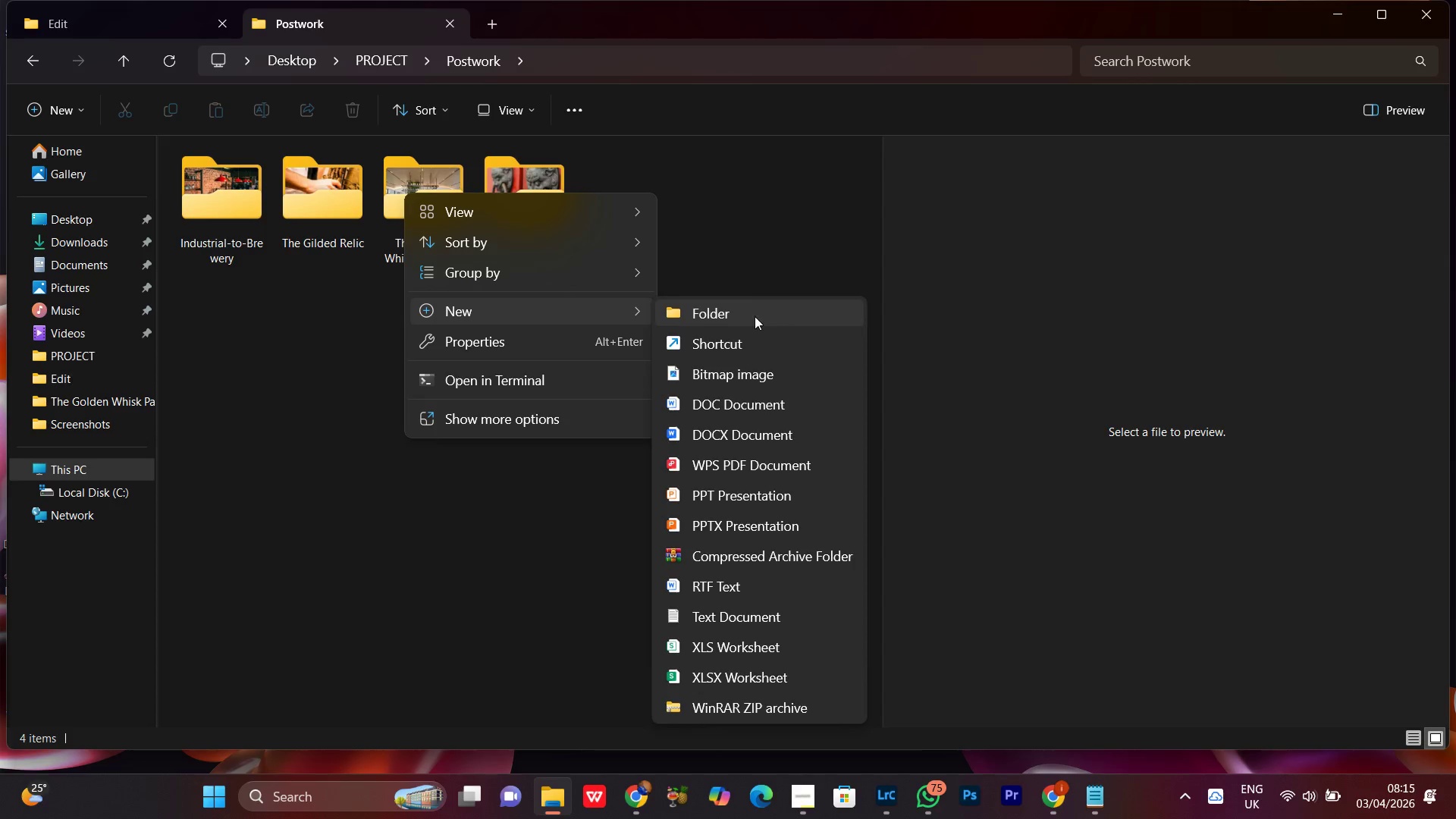 
left_click([746, 314])
 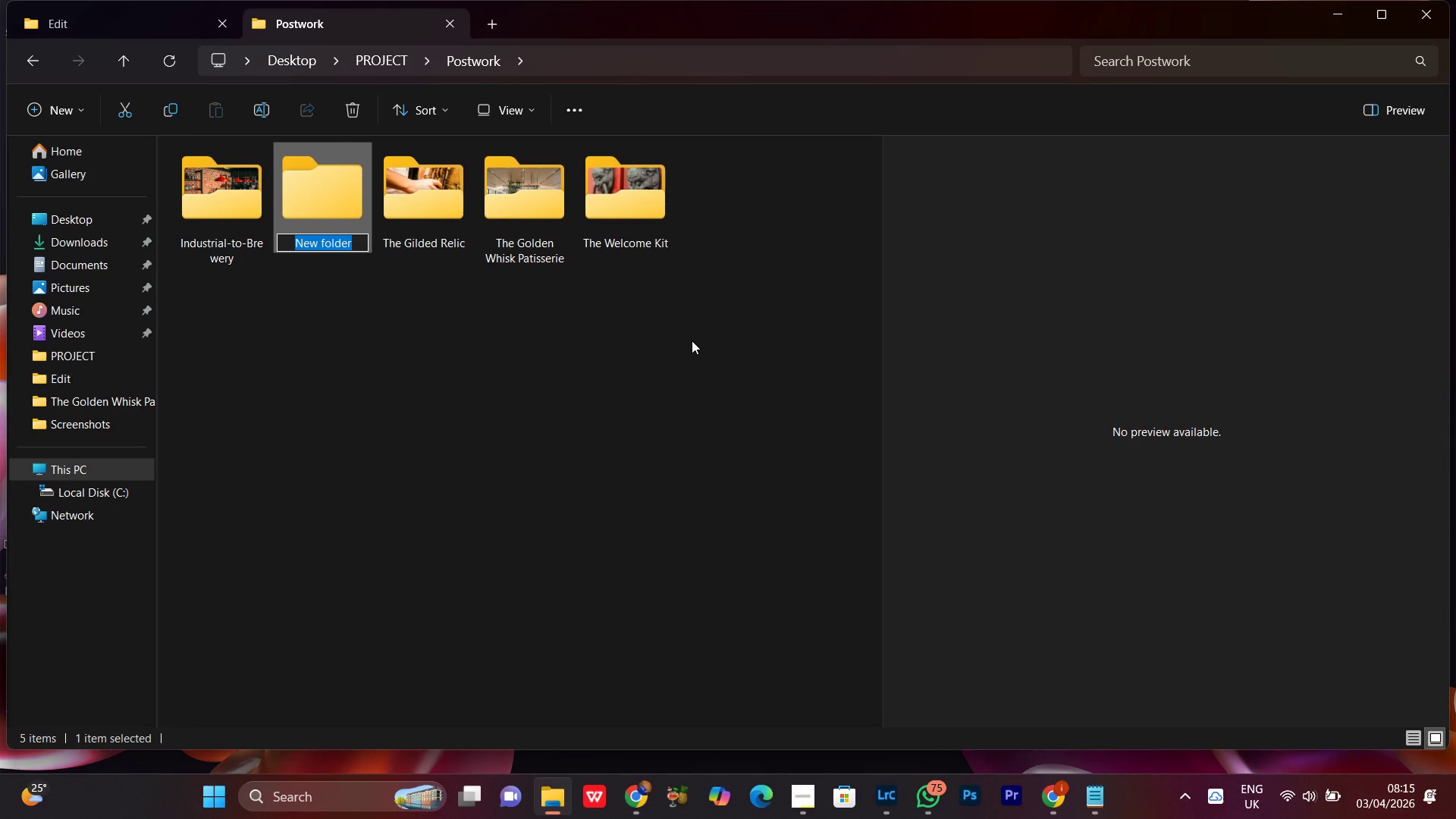 
key(Control+V)
 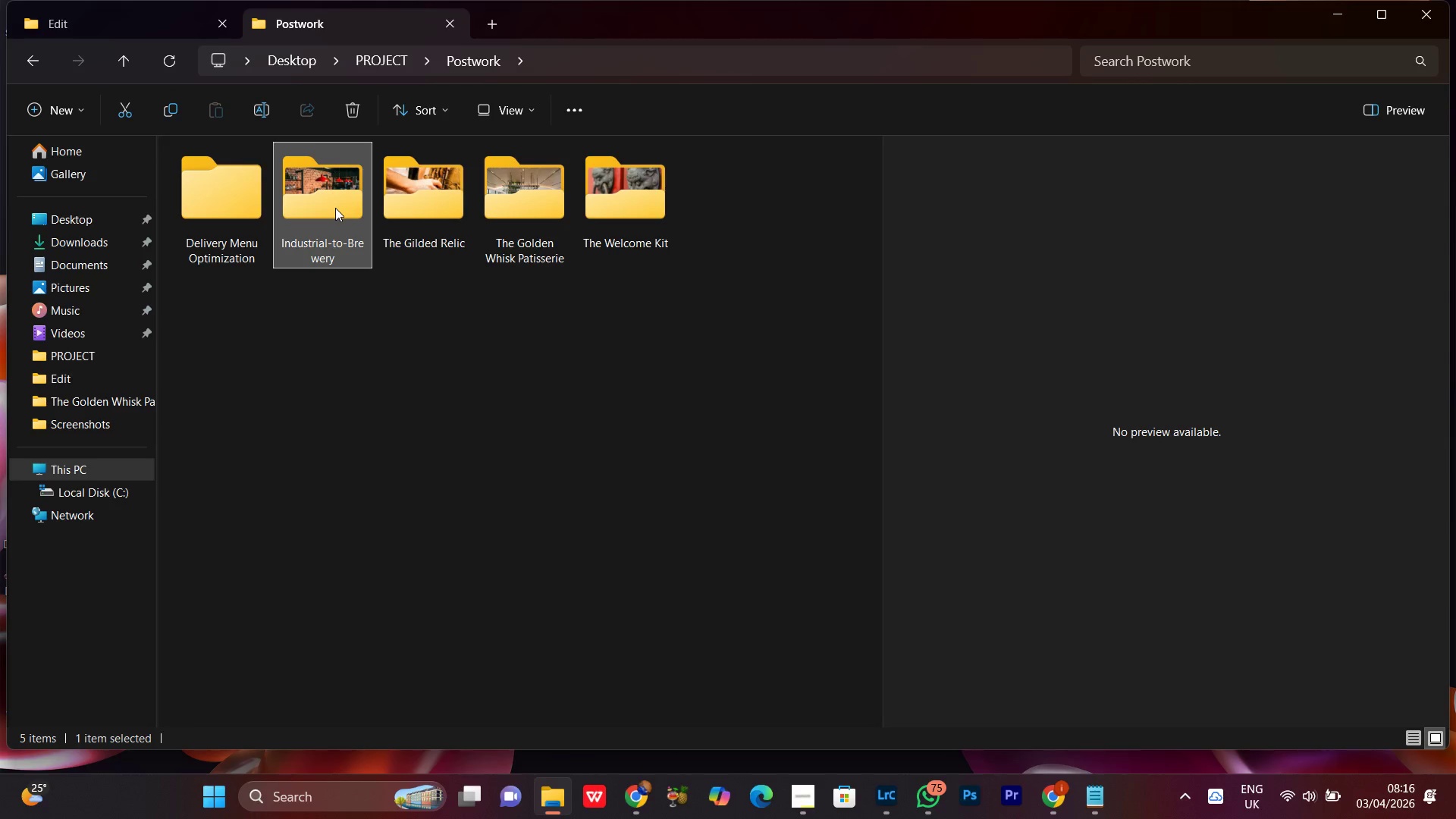 
double_click([228, 197])
 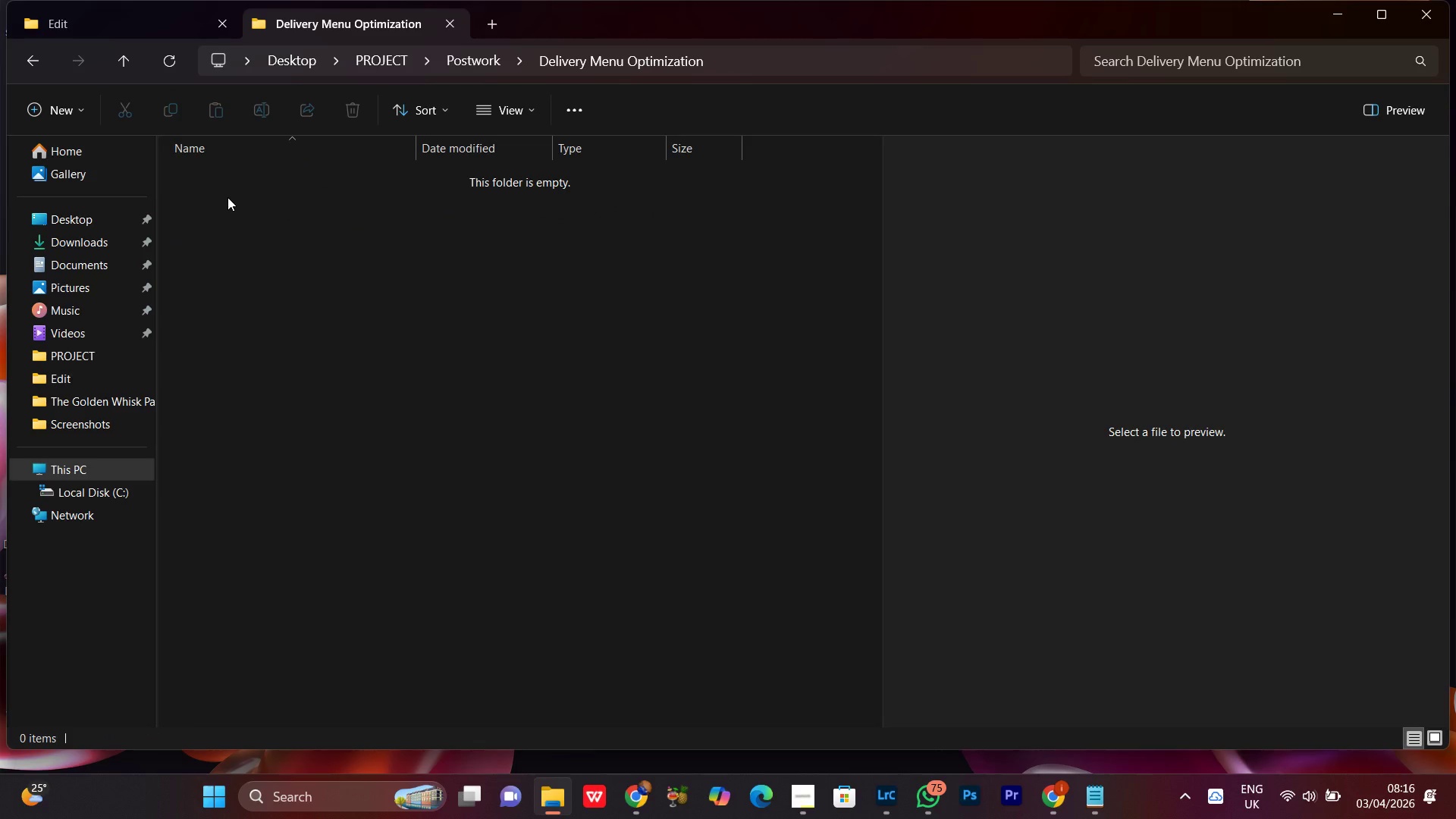 
wait(6.66)
 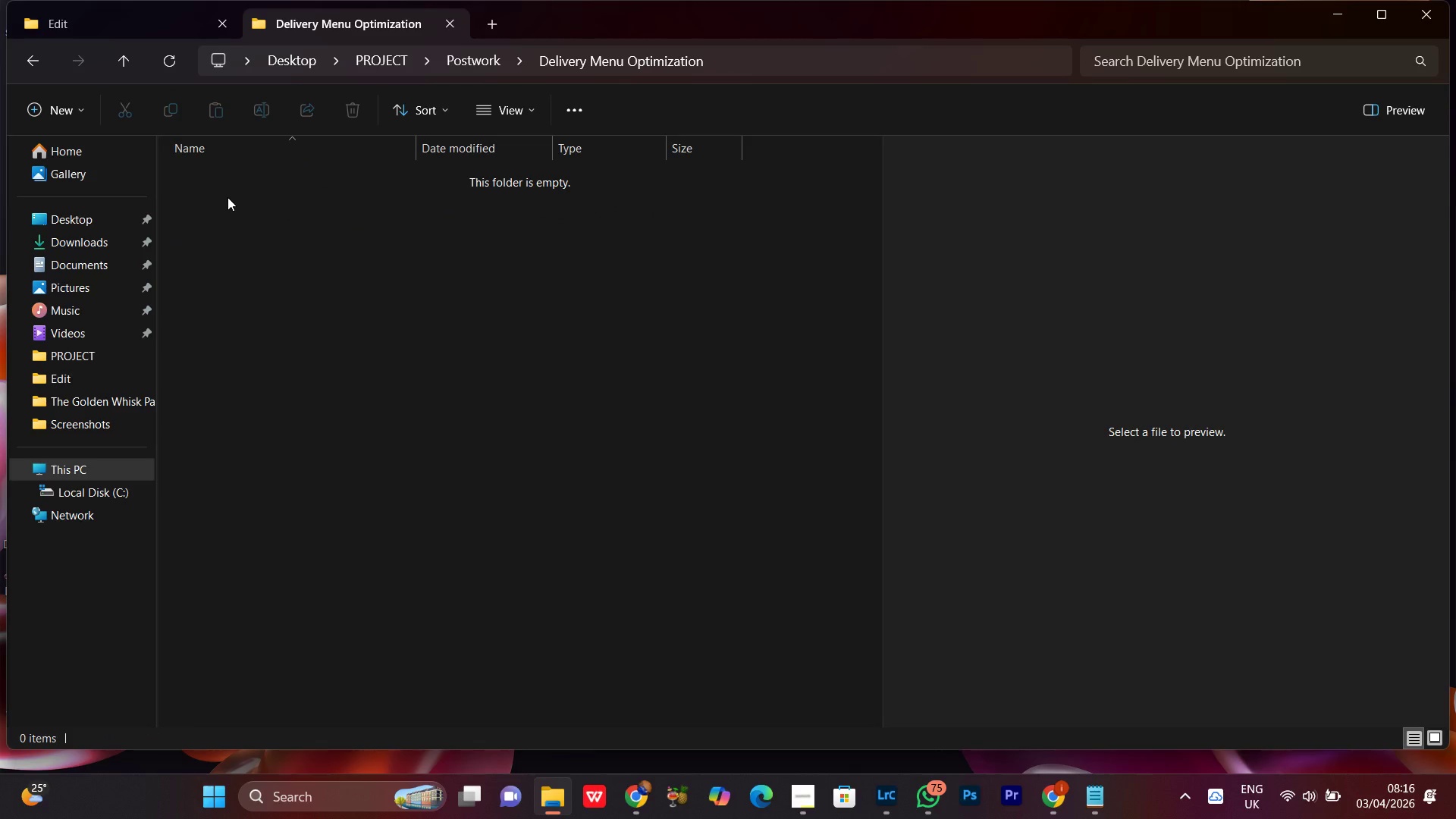 
left_click([268, 323])
 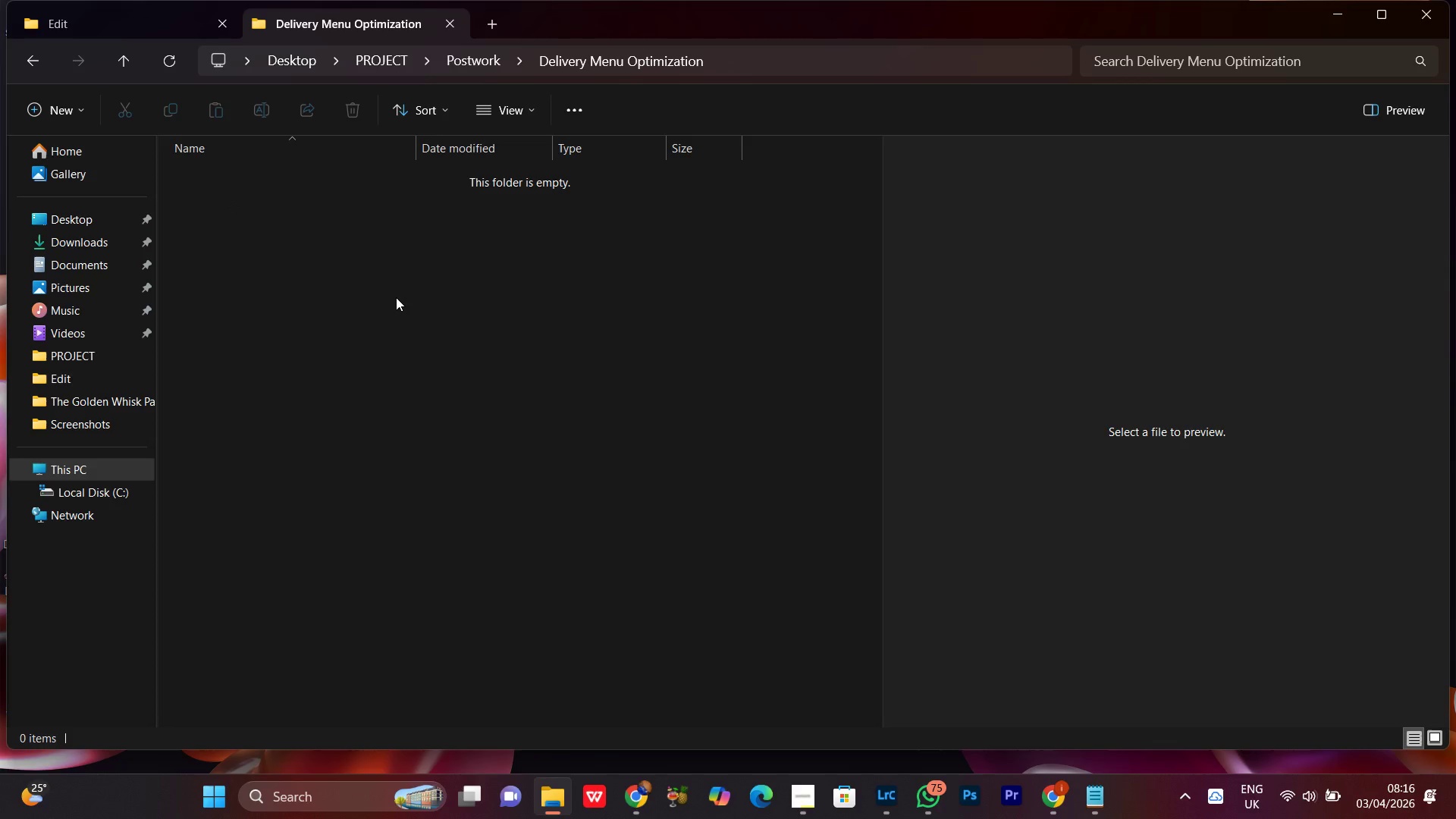 
right_click([396, 296])
 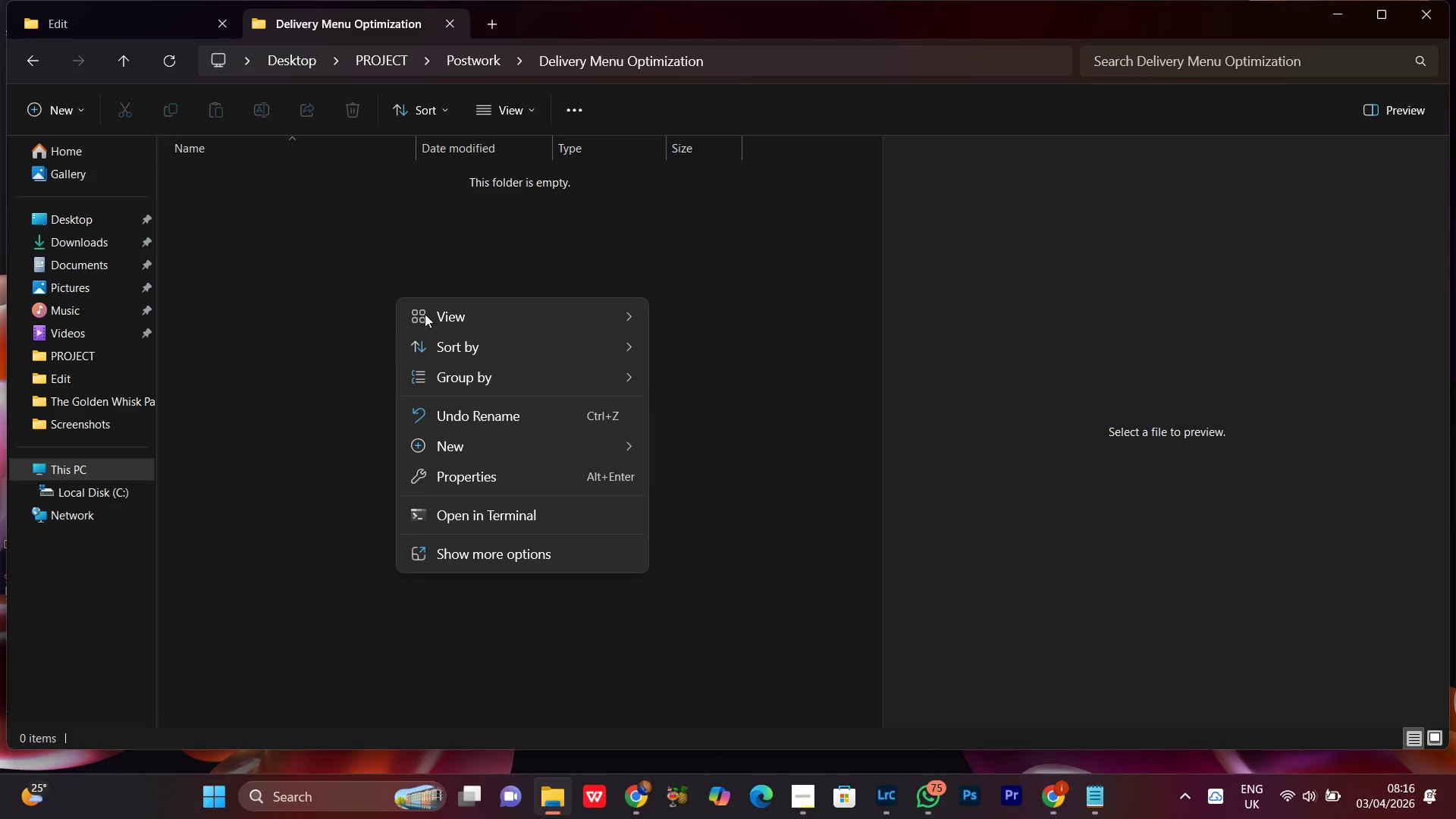 
wait(5.28)
 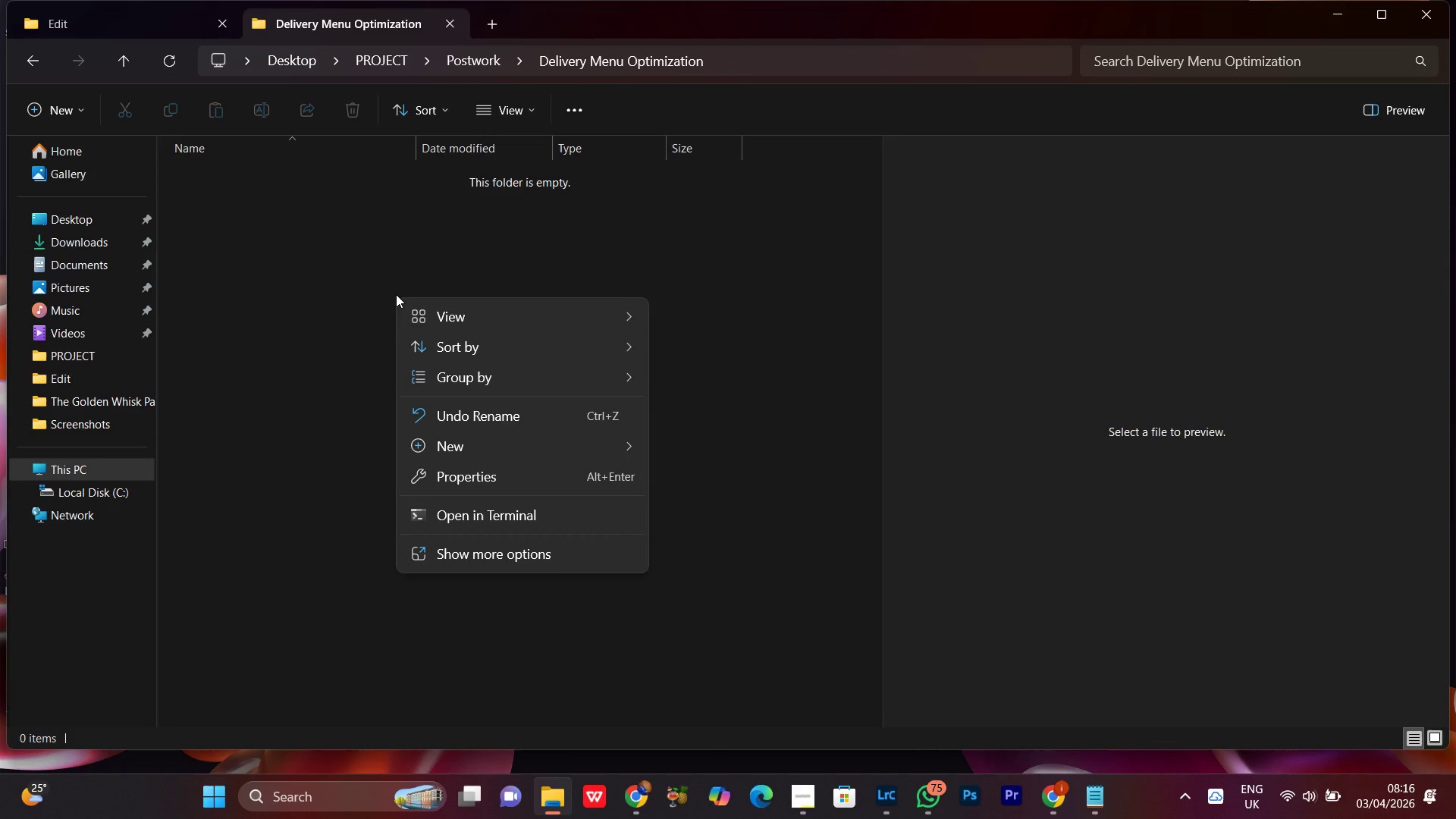 
left_click([505, 564])
 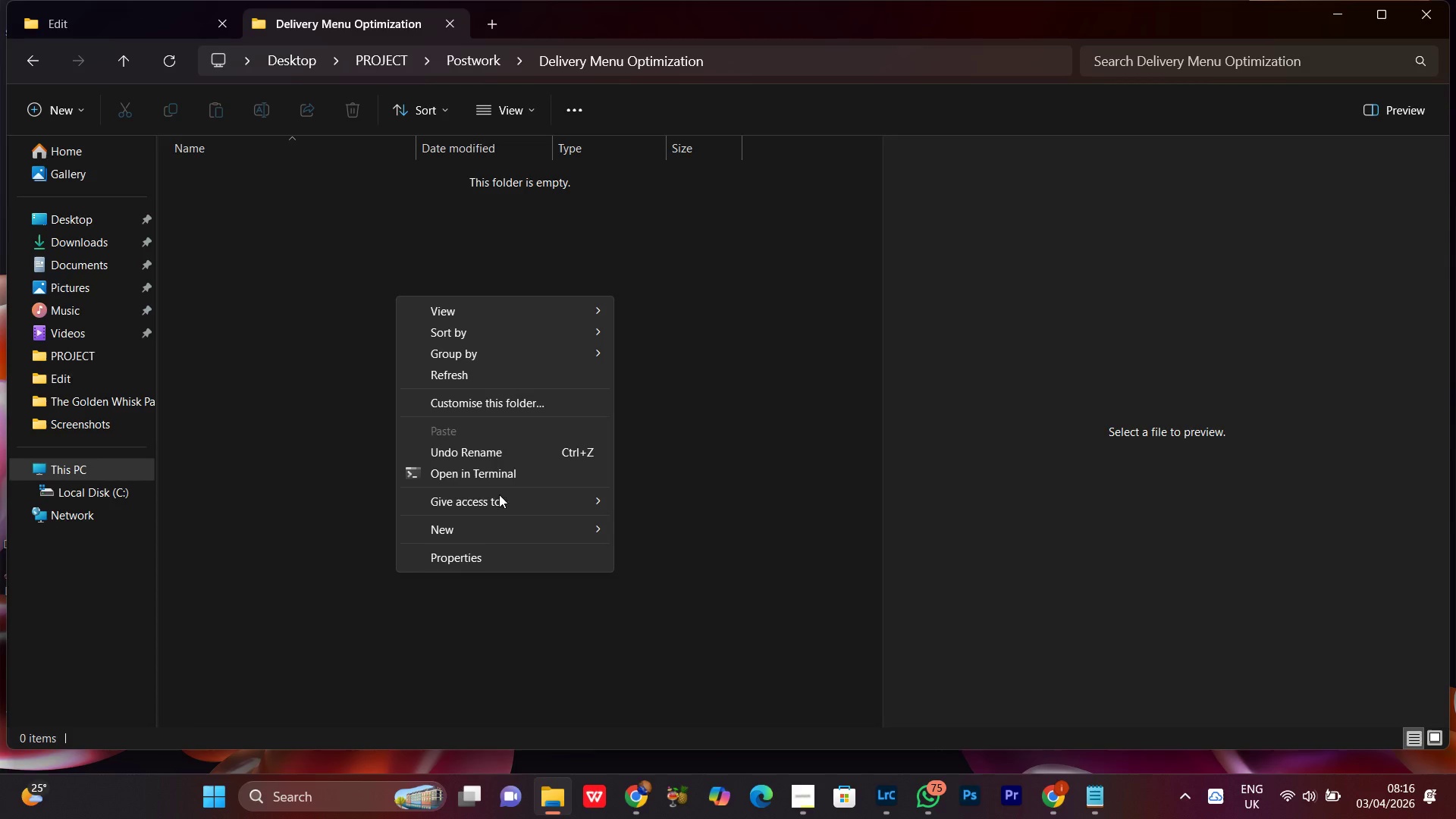 
left_click([838, 438])
 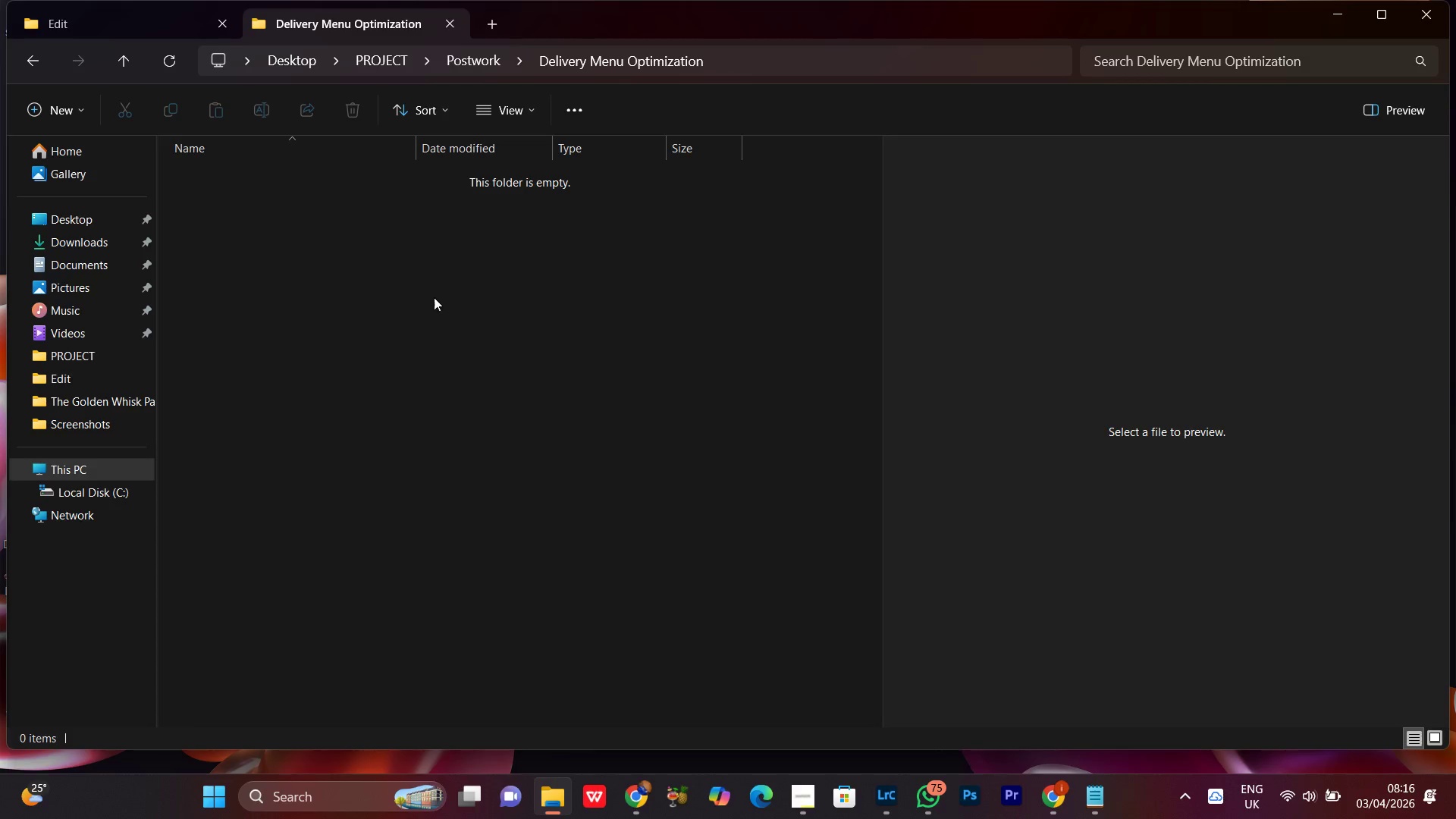 
right_click([434, 297])
 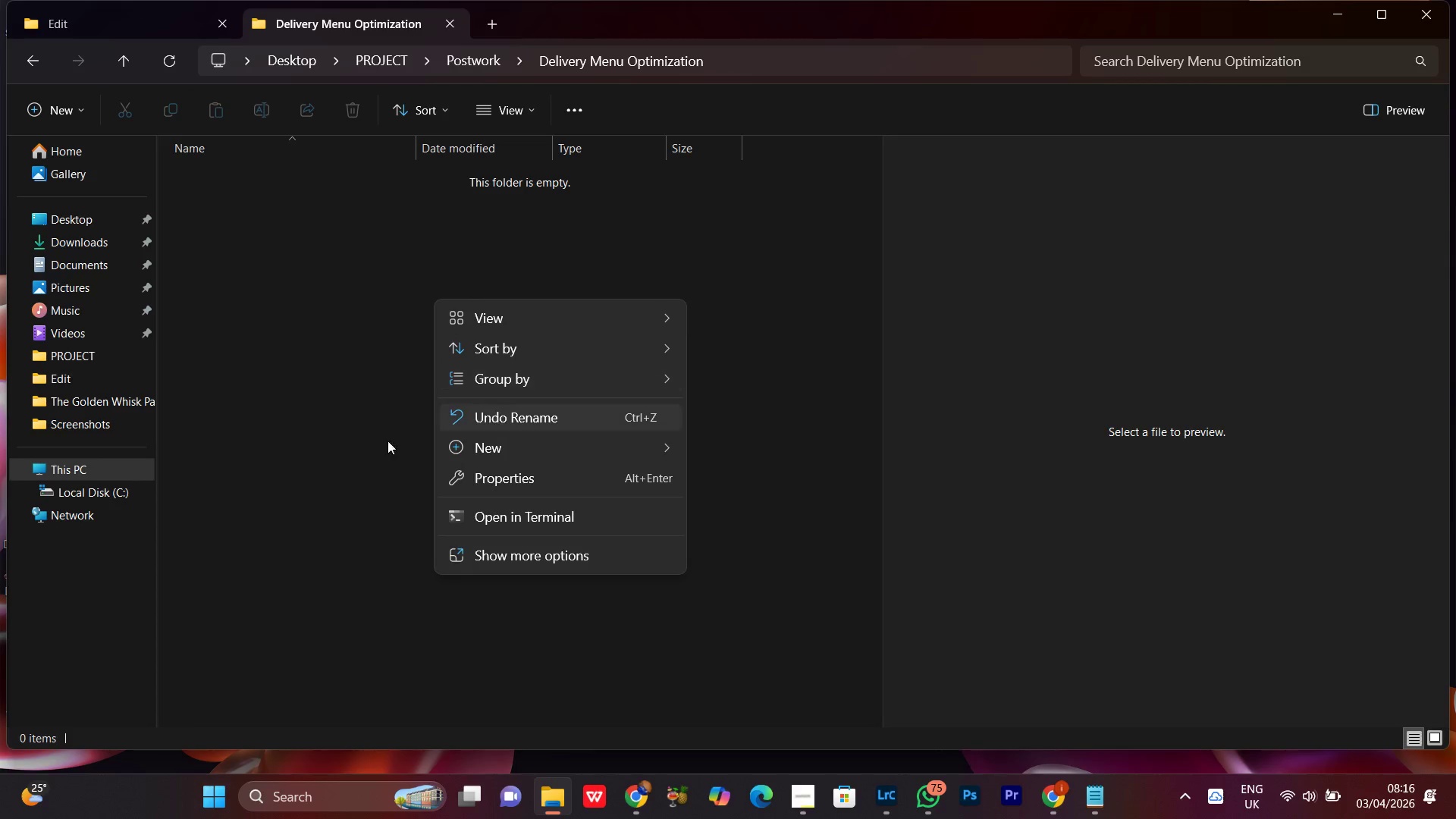 
left_click([319, 401])
 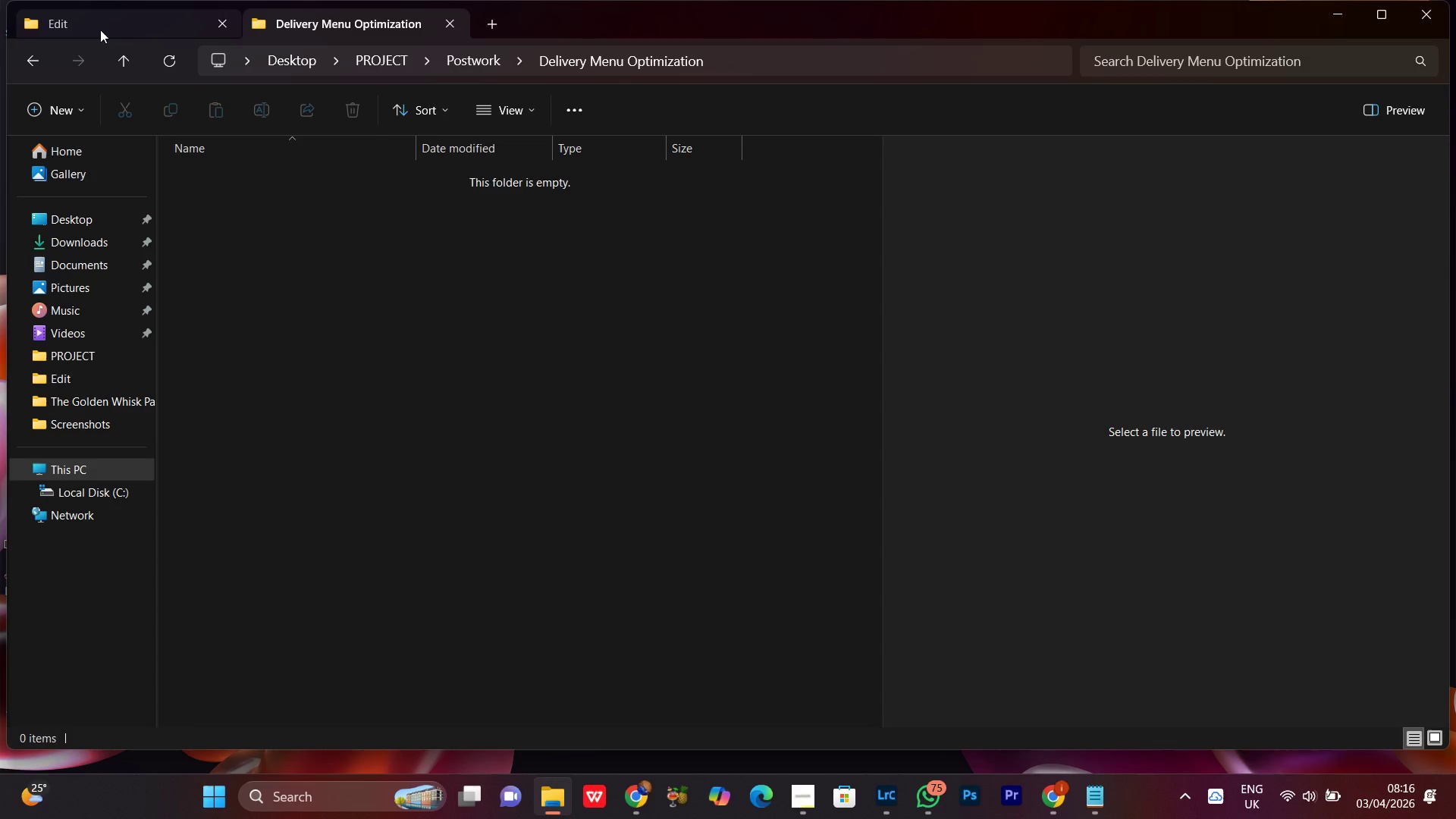 
left_click([92, 240])
 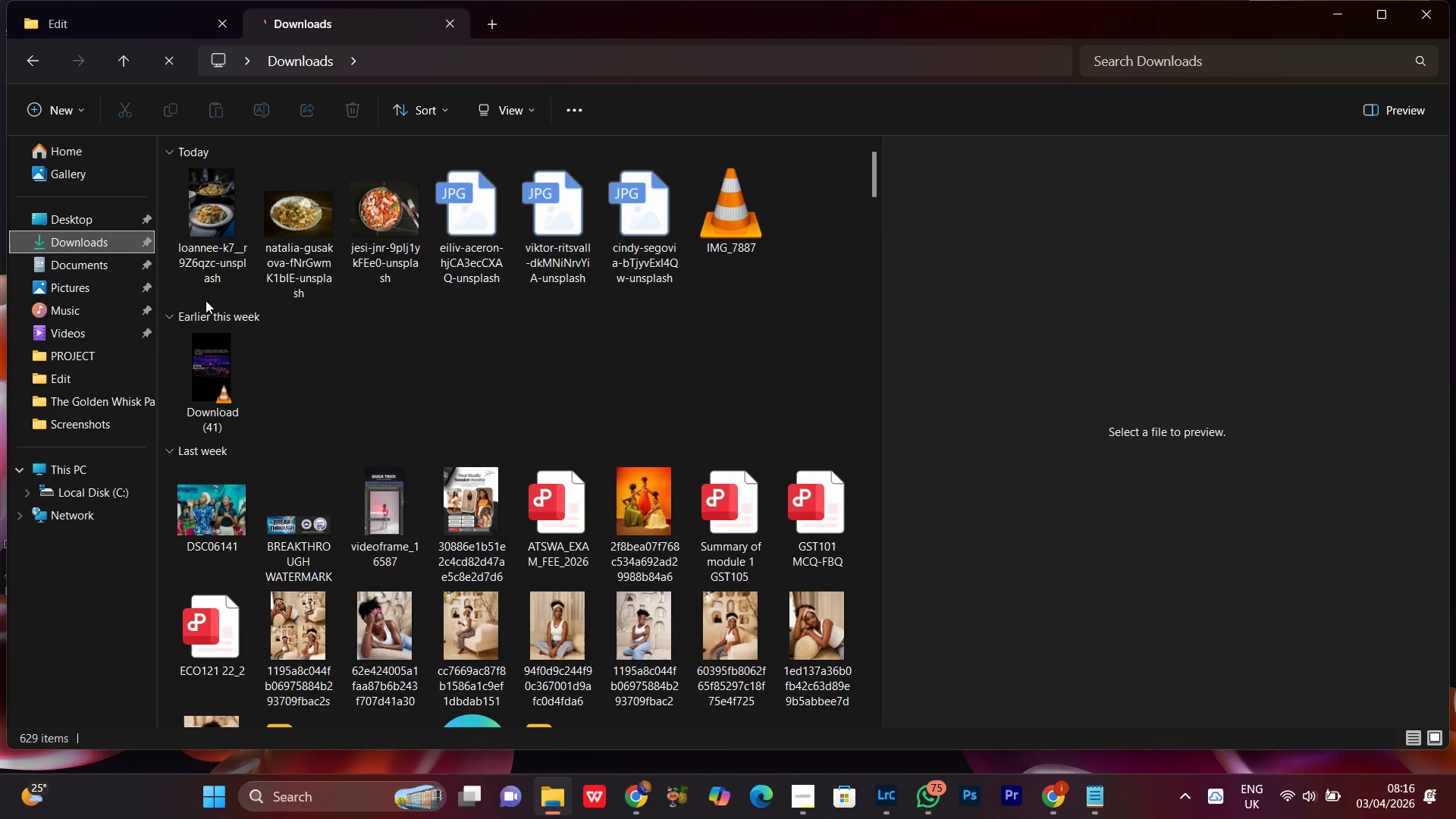 
left_click_drag(start_coordinate=[182, 295], to_coordinate=[637, 208])
 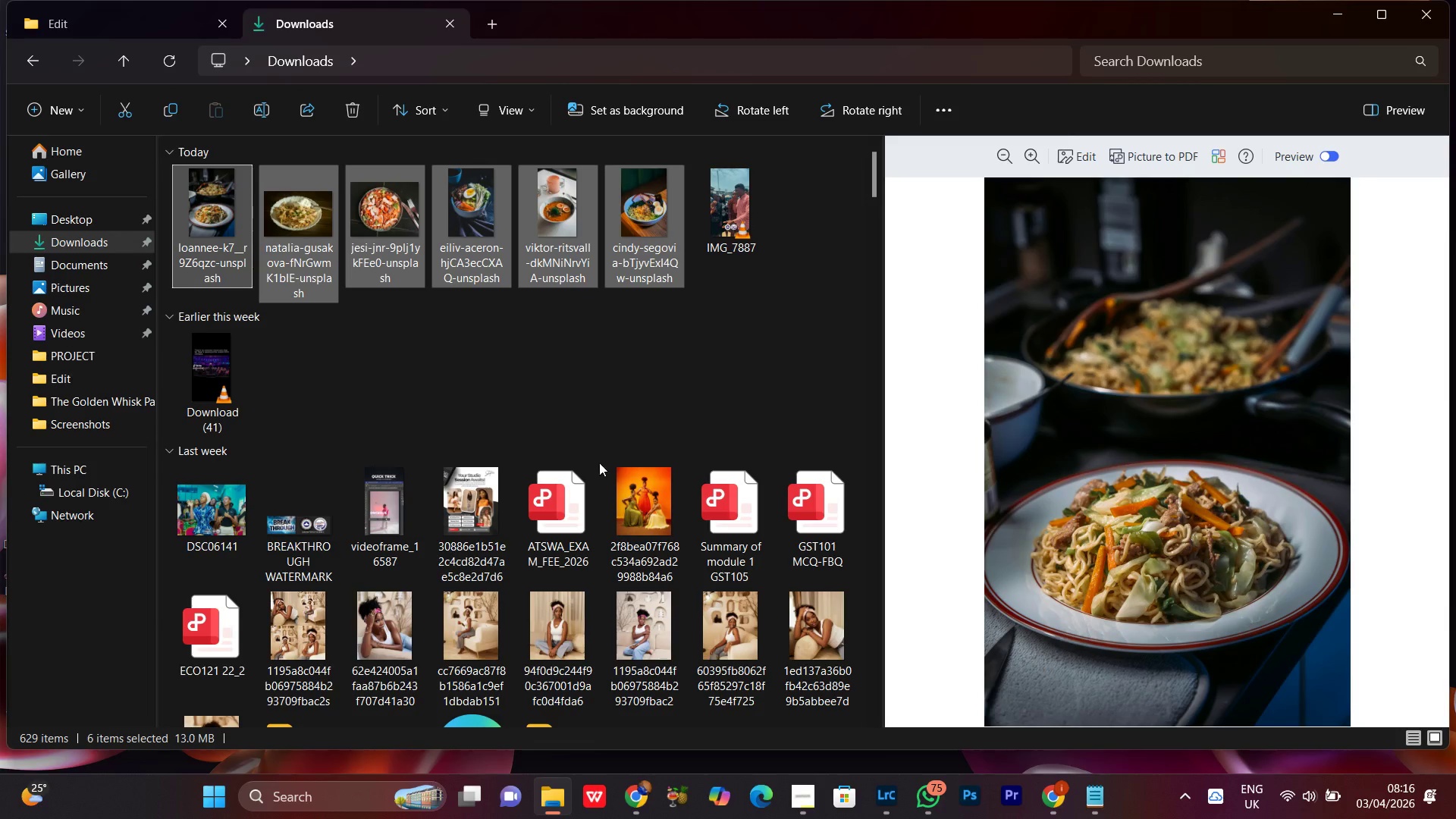 
right_click([466, 206])
 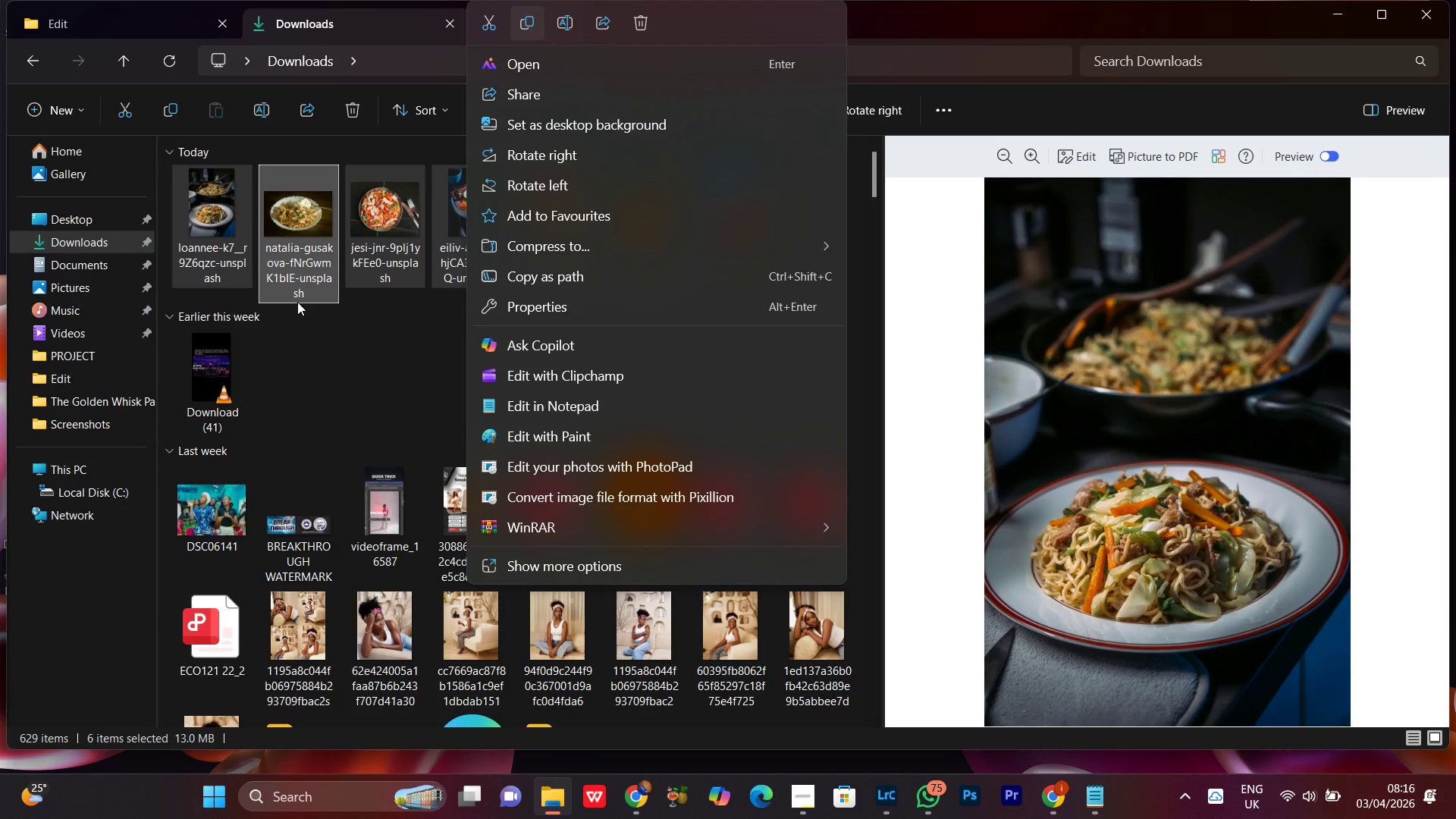 
left_click([479, 20])
 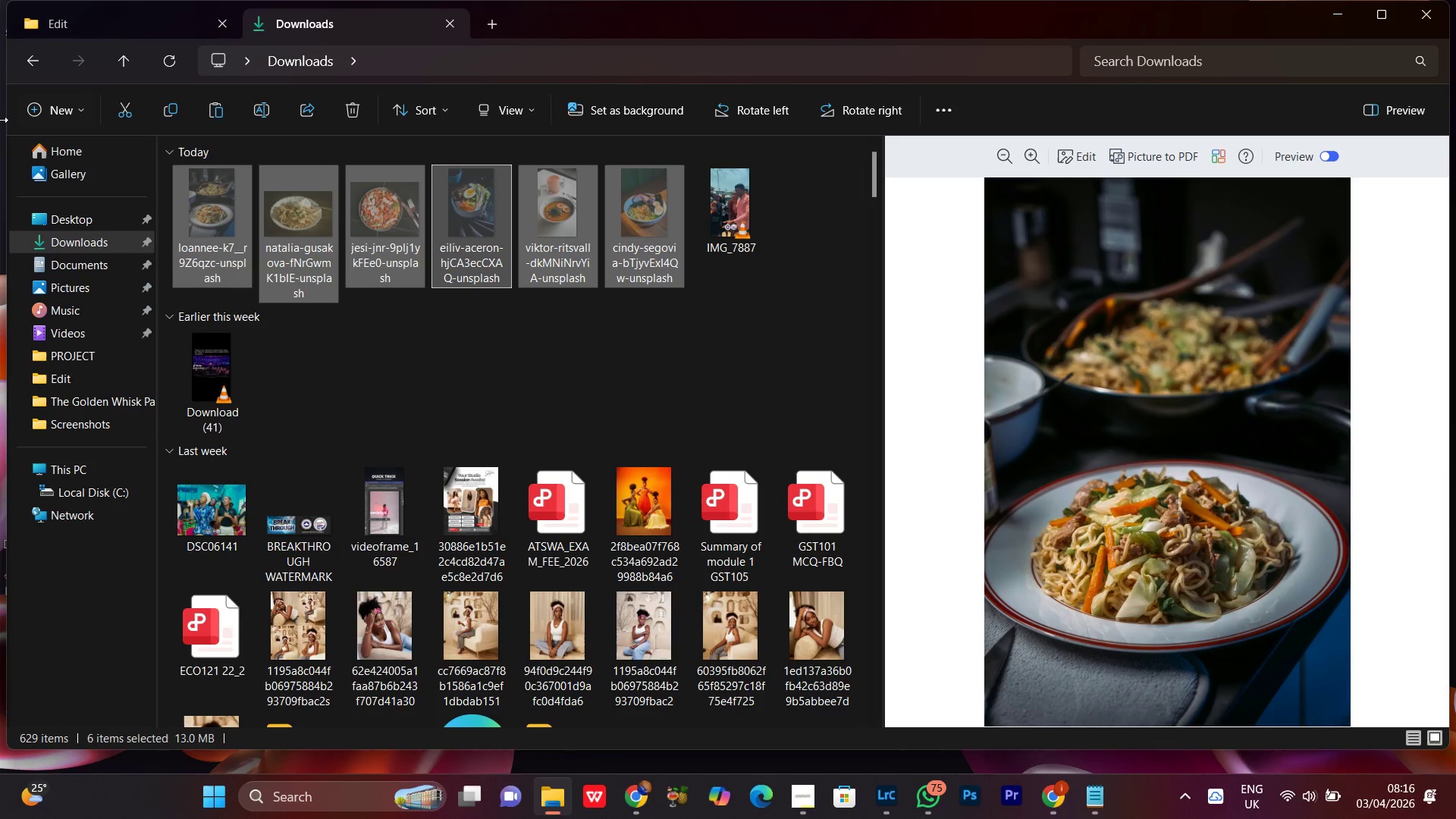 
left_click([31, 66])
 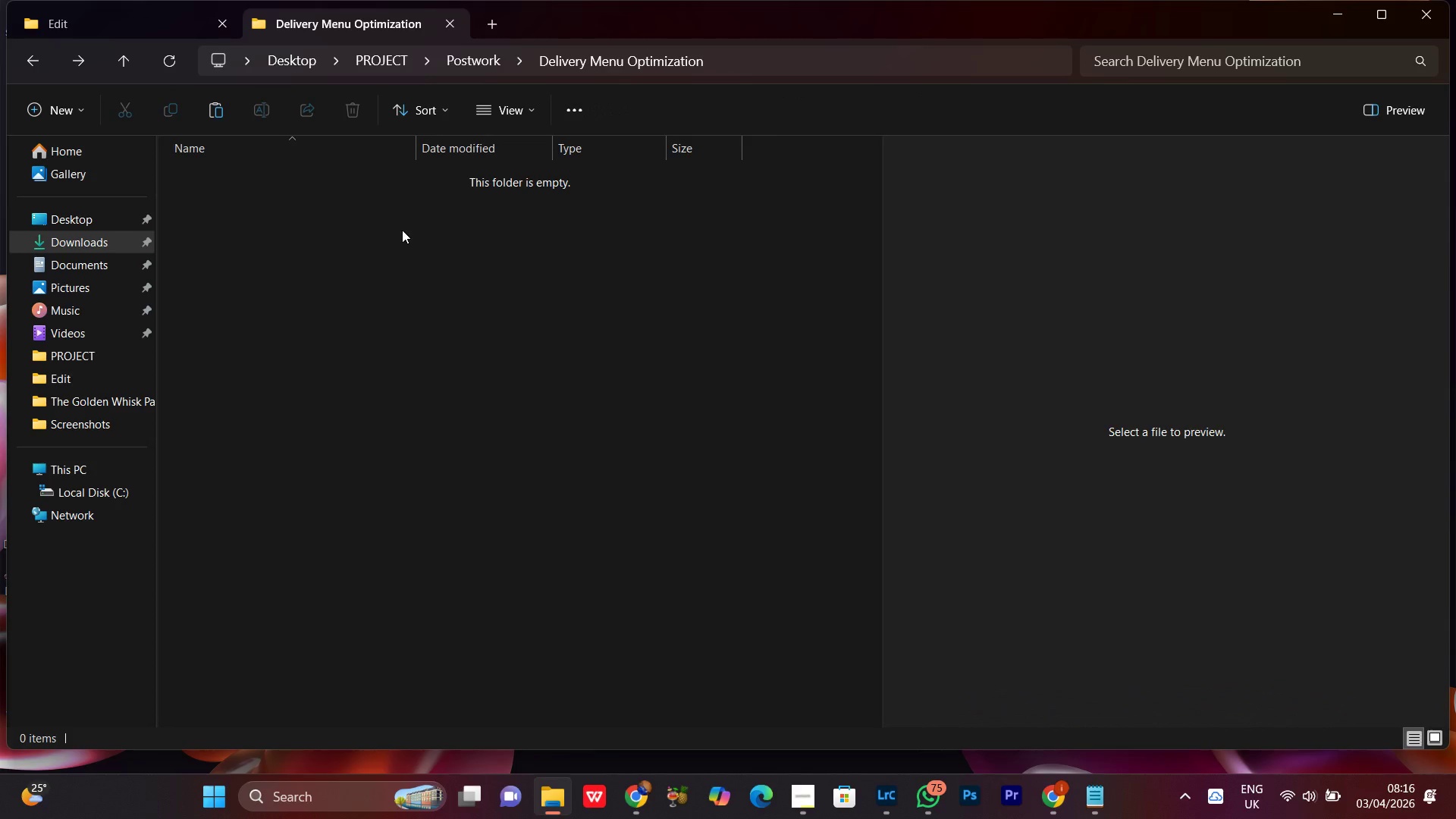 
left_click([362, 233])
 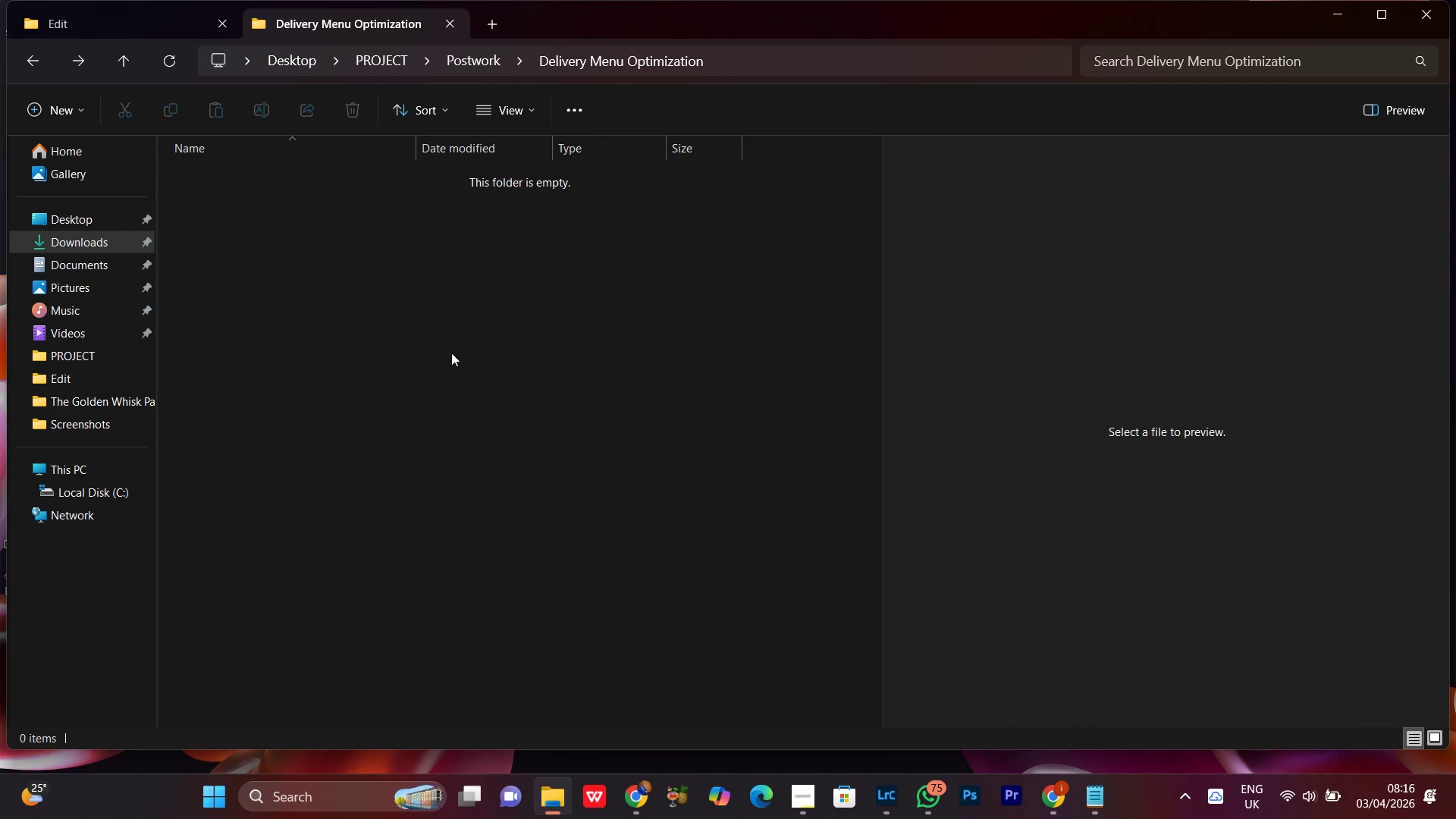 
left_click_drag(start_coordinate=[406, 400], to_coordinate=[400, 400])
 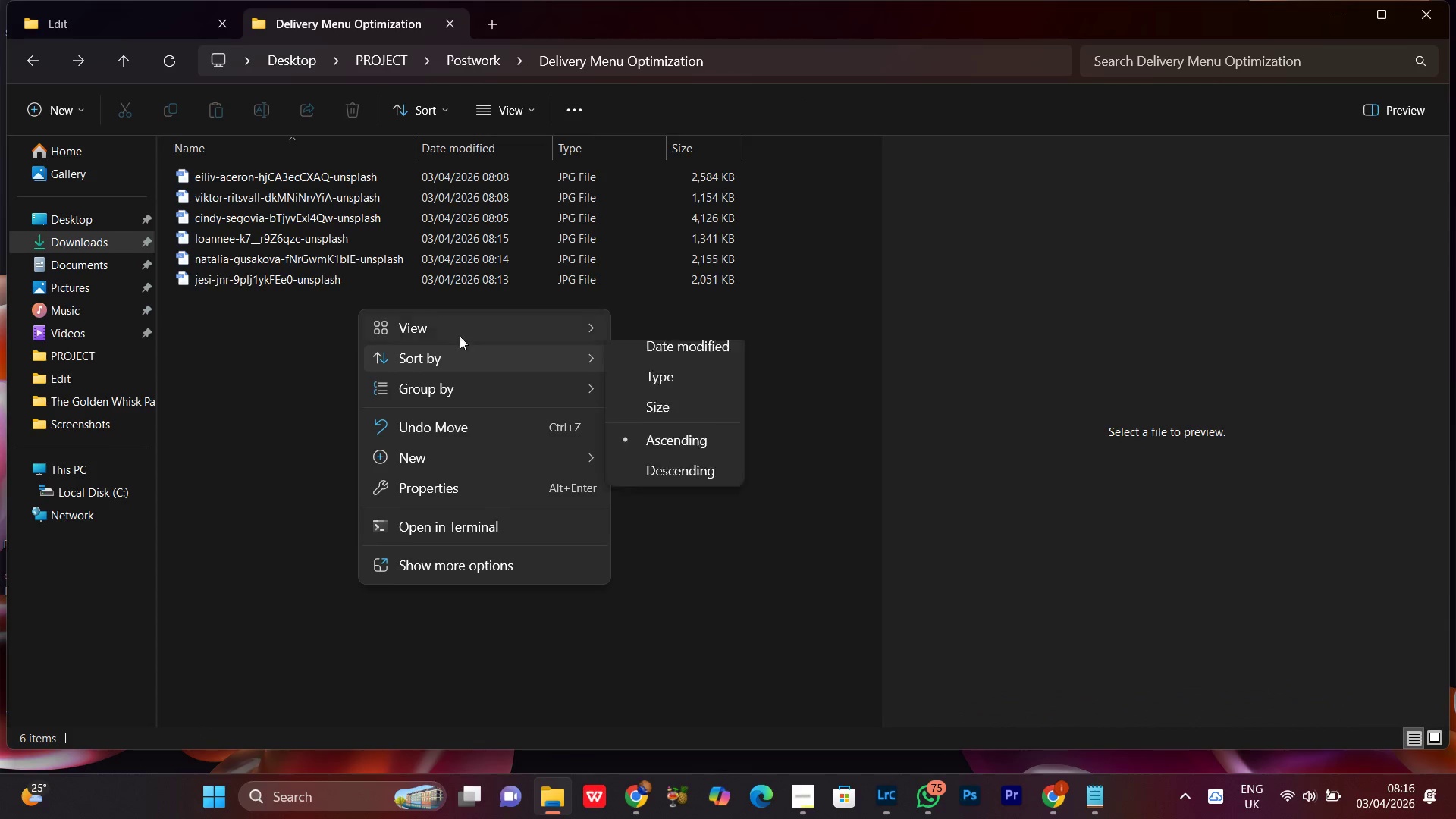 
left_click([448, 327])
 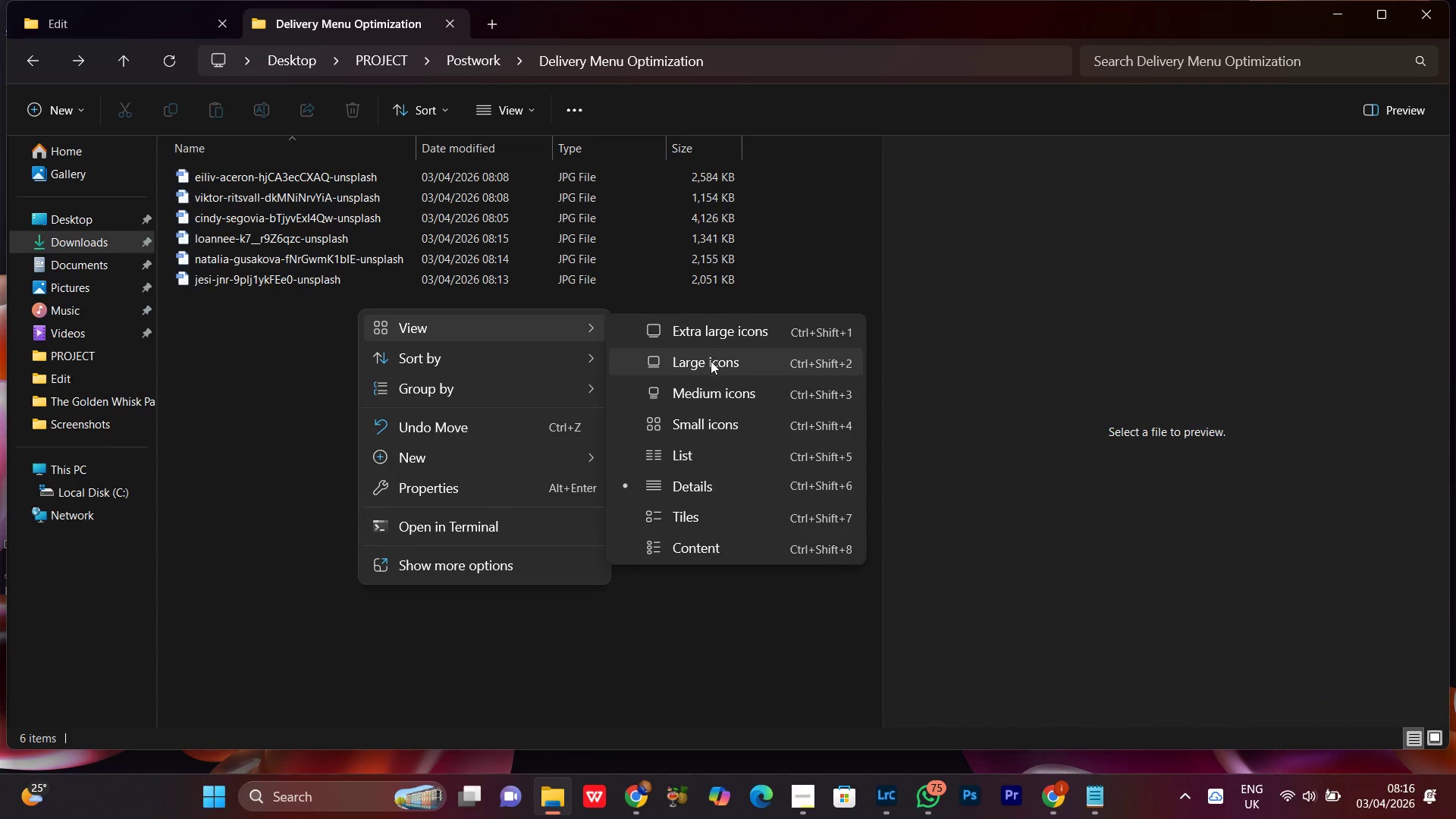 
left_click([708, 361])
 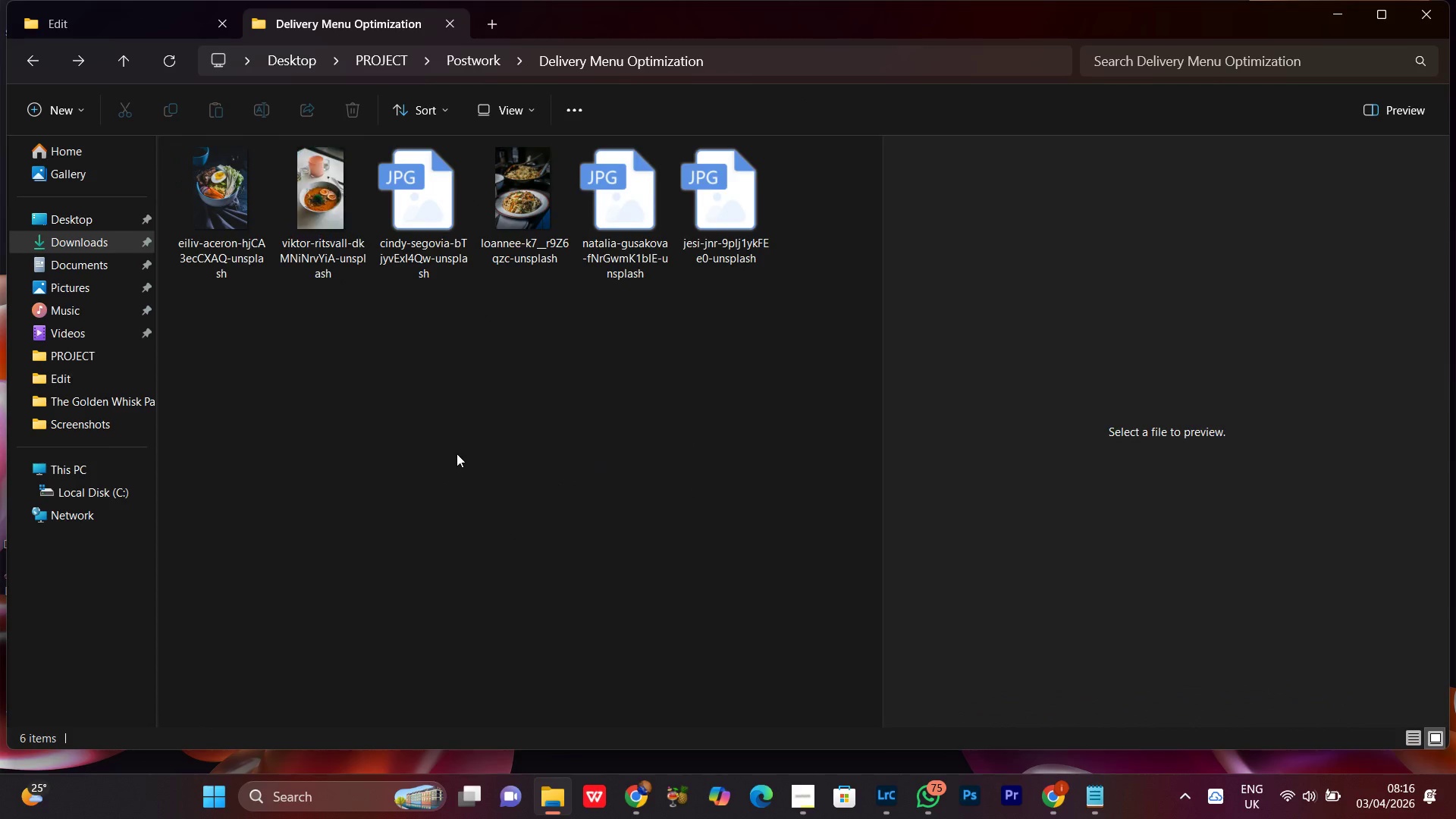 
left_click([455, 452])
 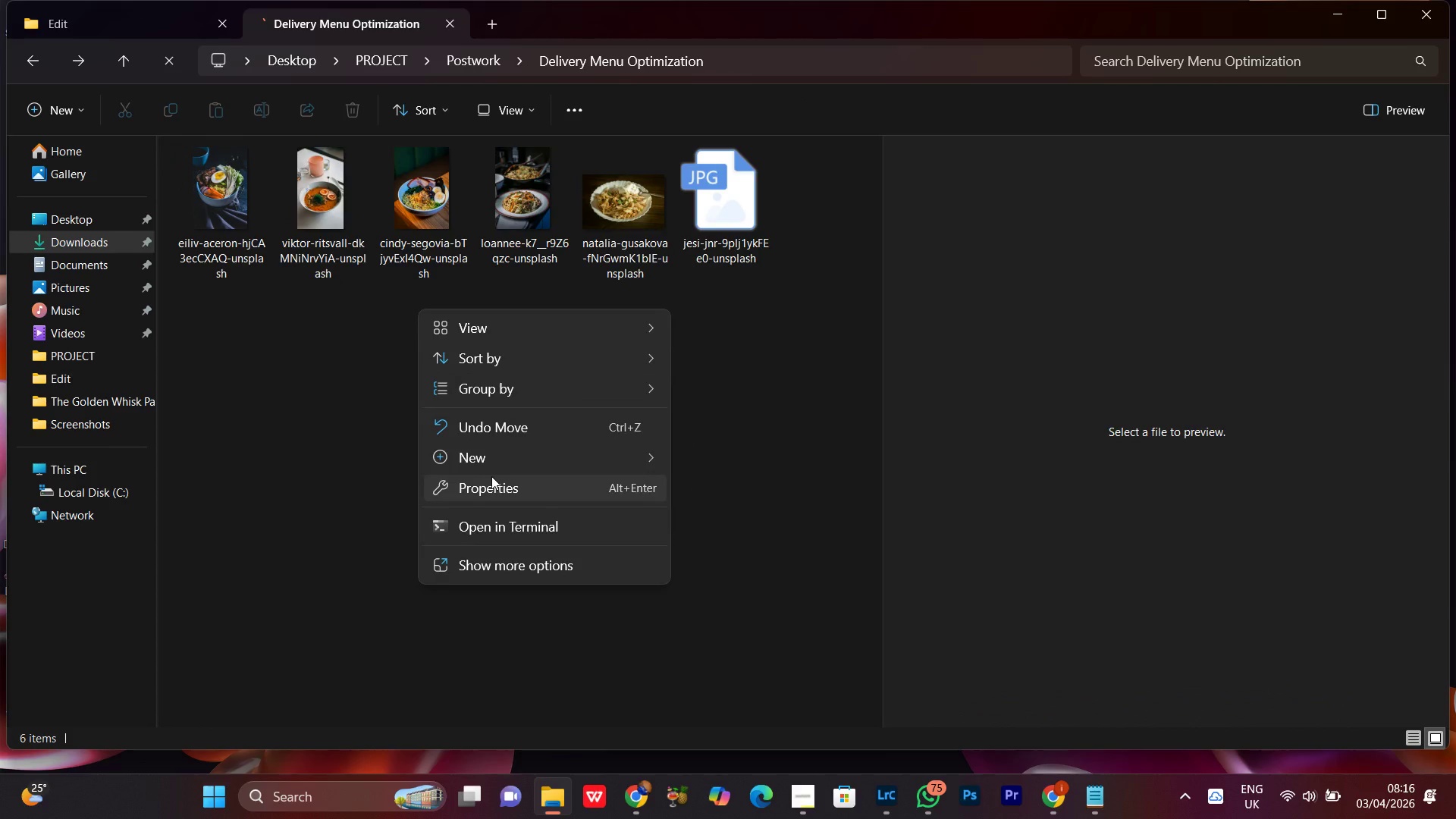 
left_click([482, 454])
 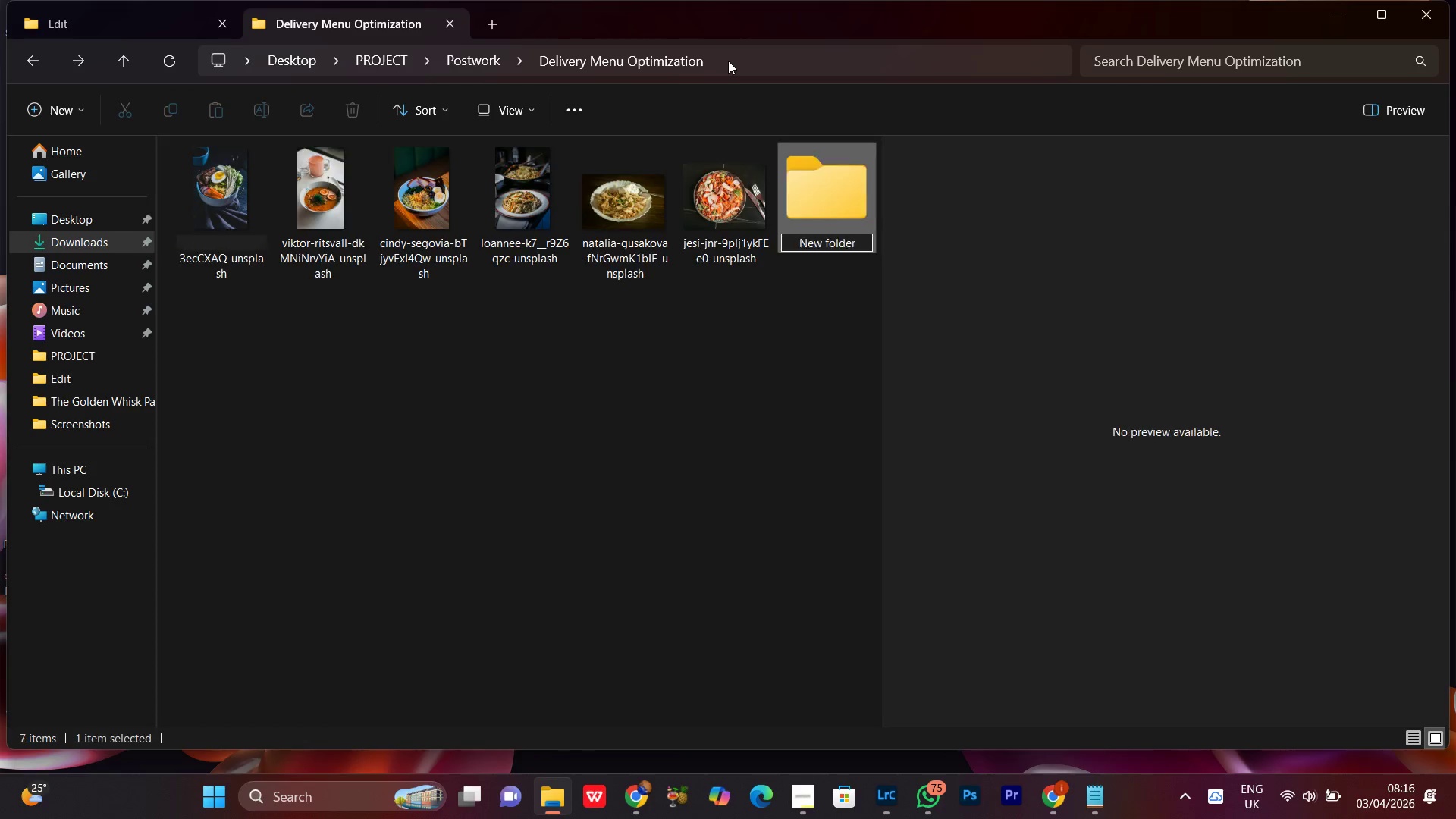 
type(SEL)
 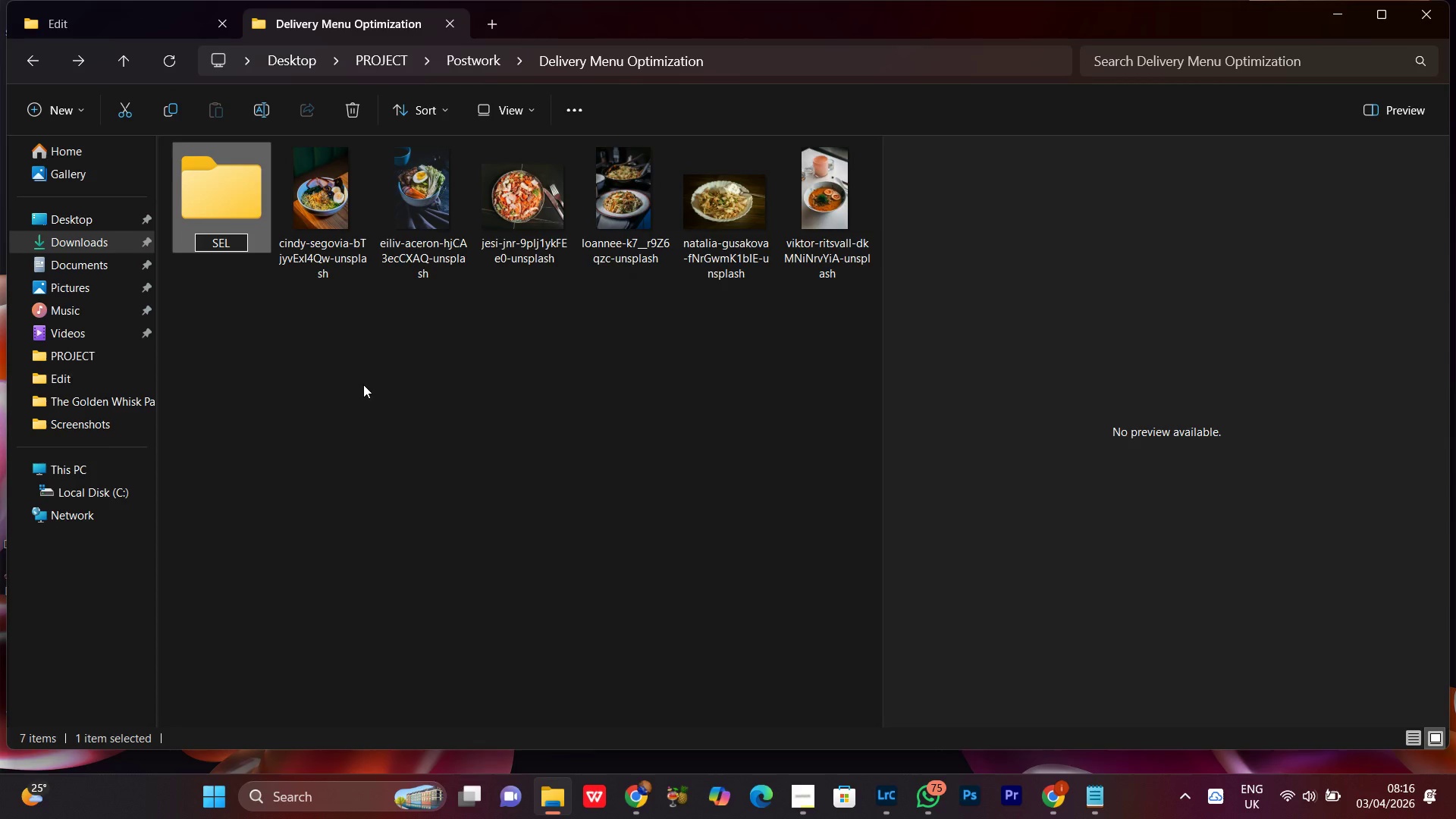 
key(CapsLock)
 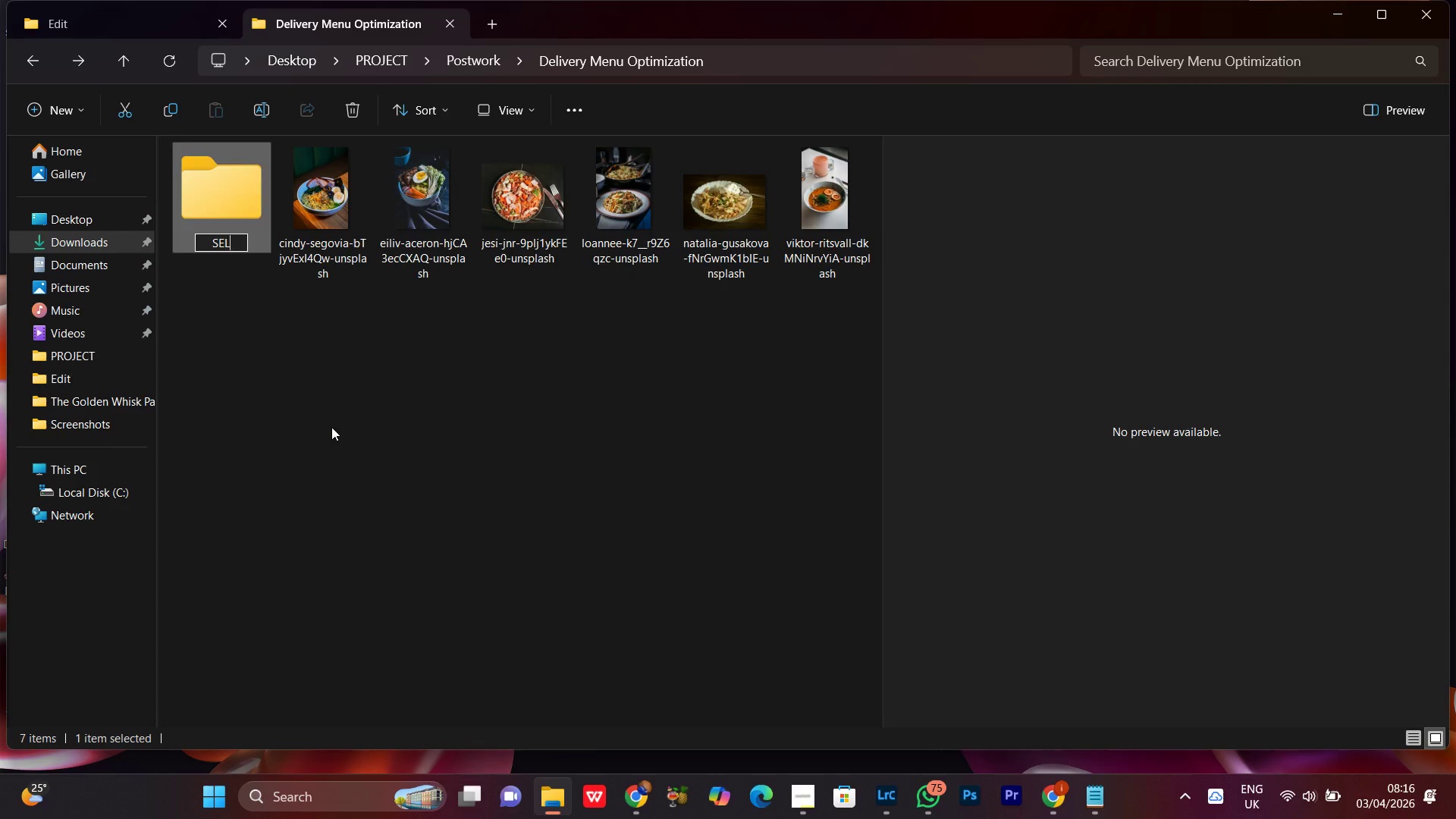 
left_click([331, 427])
 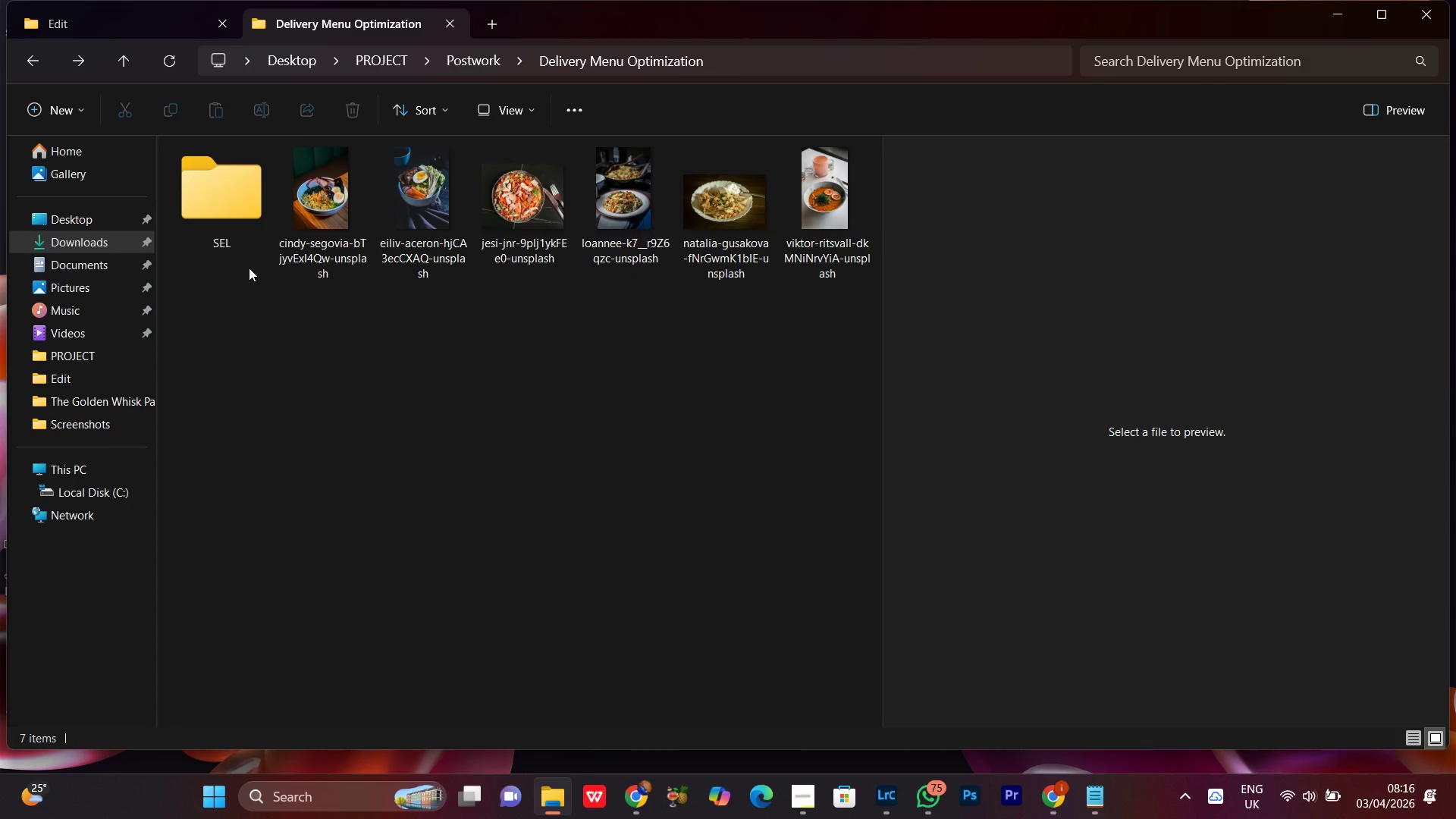 
left_click([351, 346])